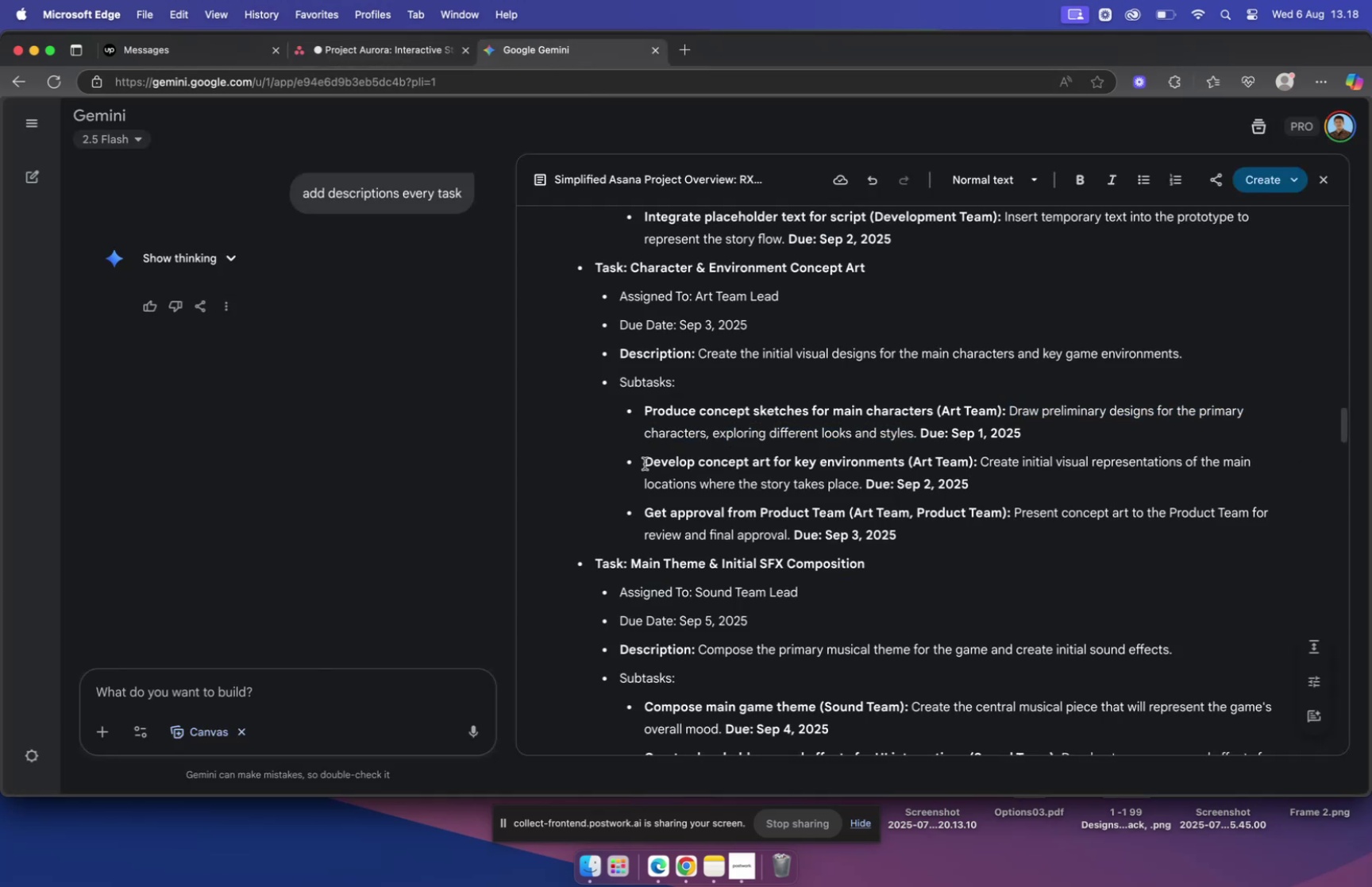 
left_click_drag(start_coordinate=[646, 463], to_coordinate=[905, 462])
 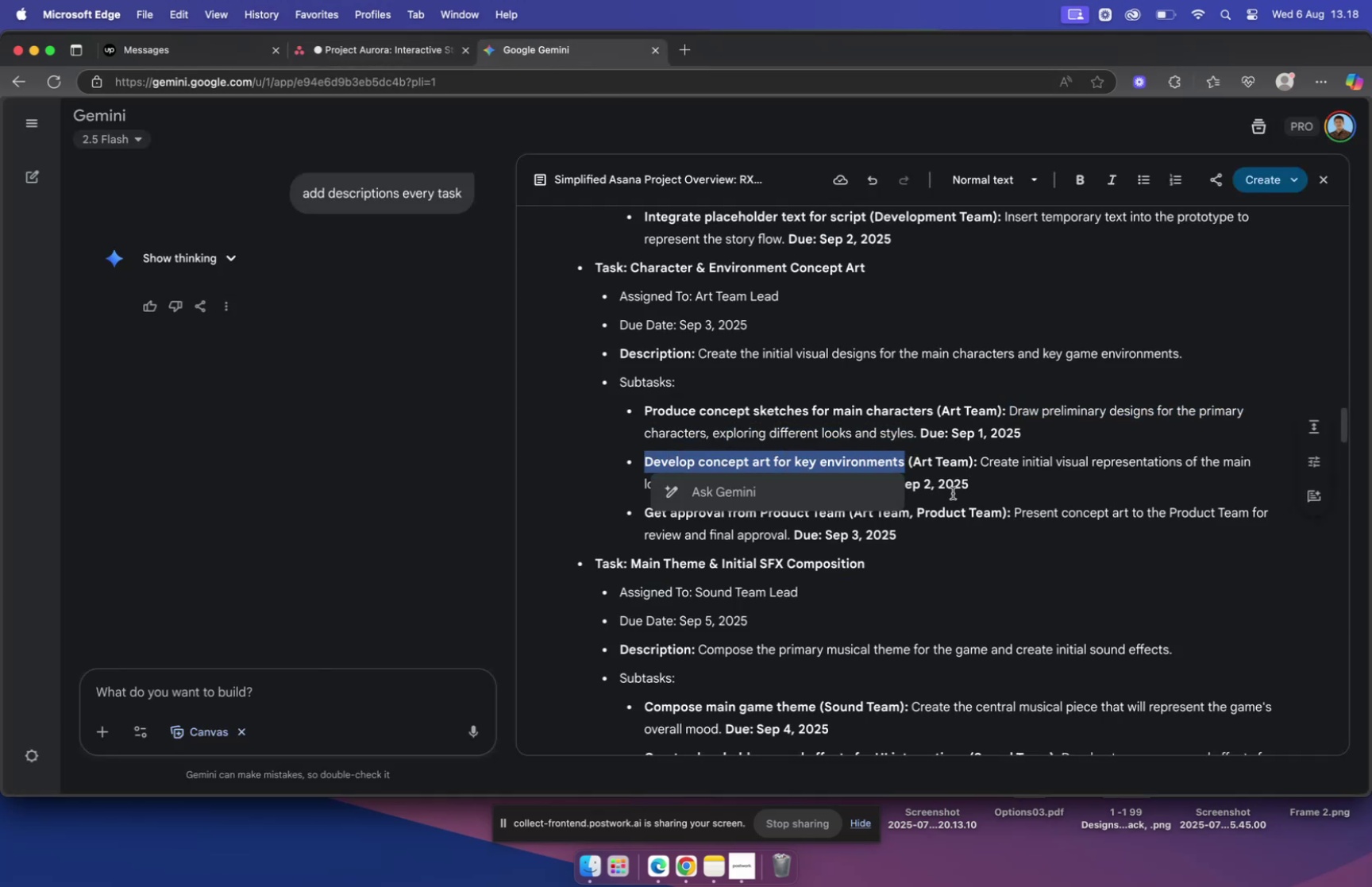 
key(Meta+C)
 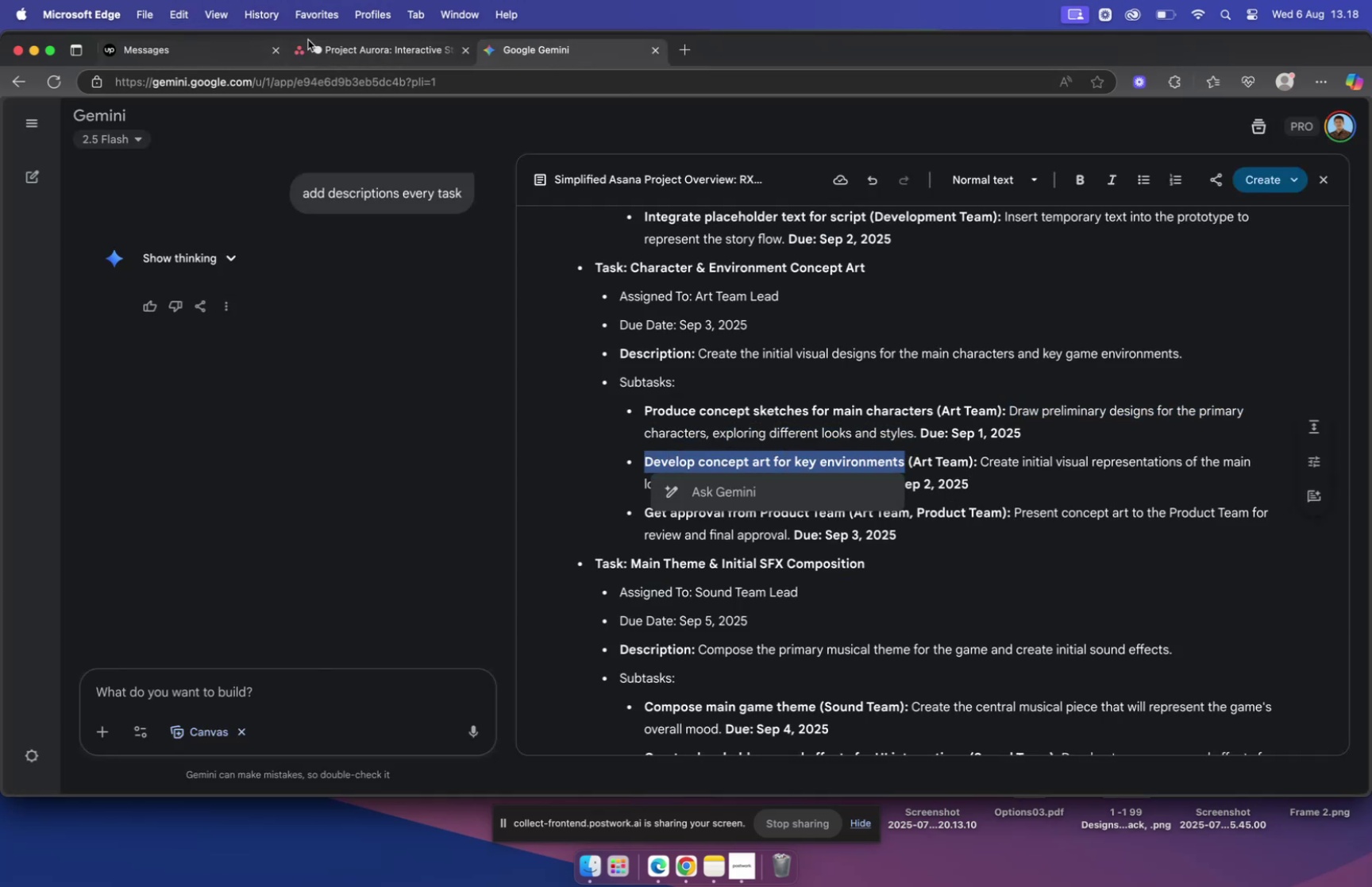 
left_click([371, 56])
 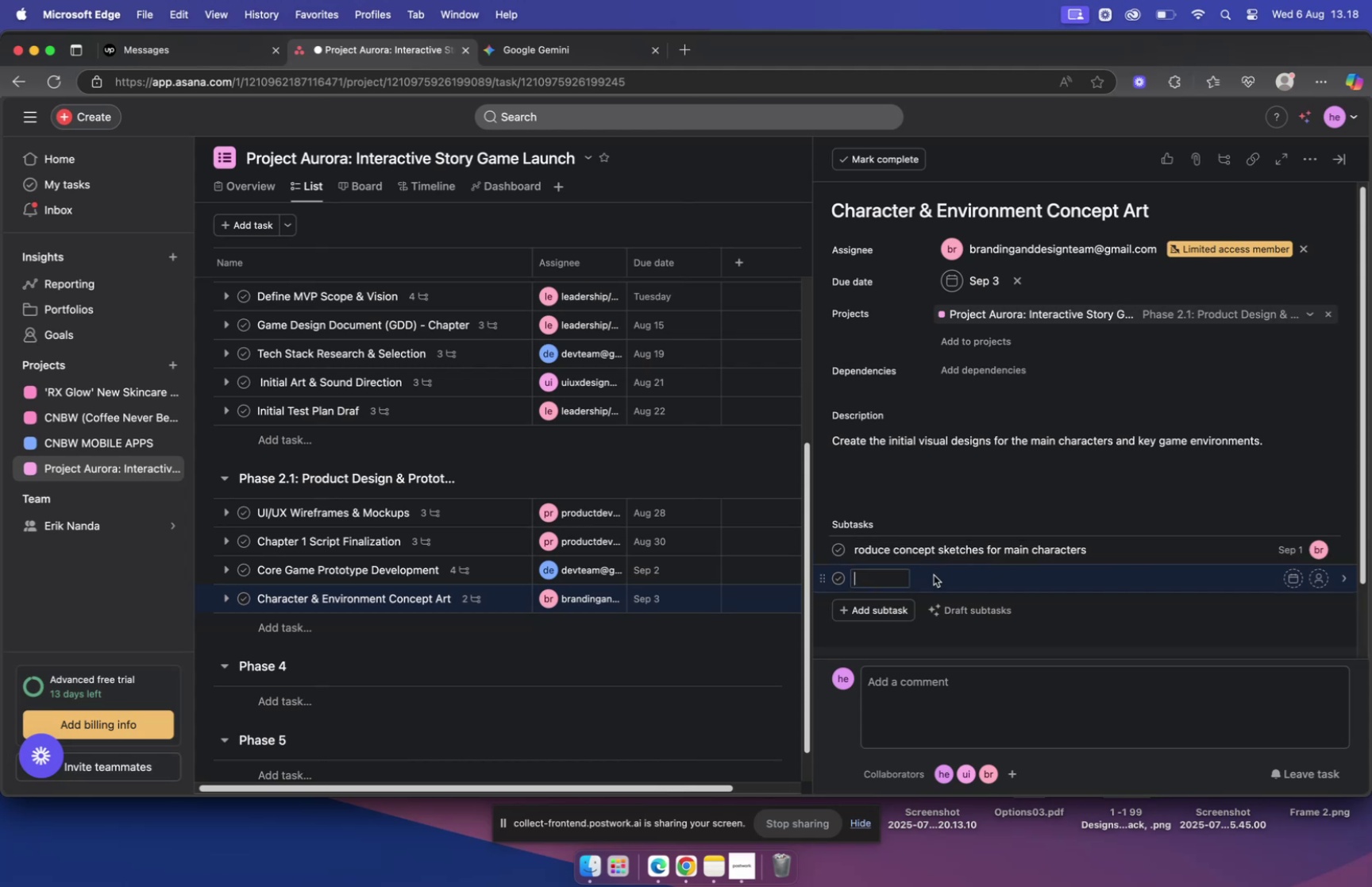 
key(Meta+V)
 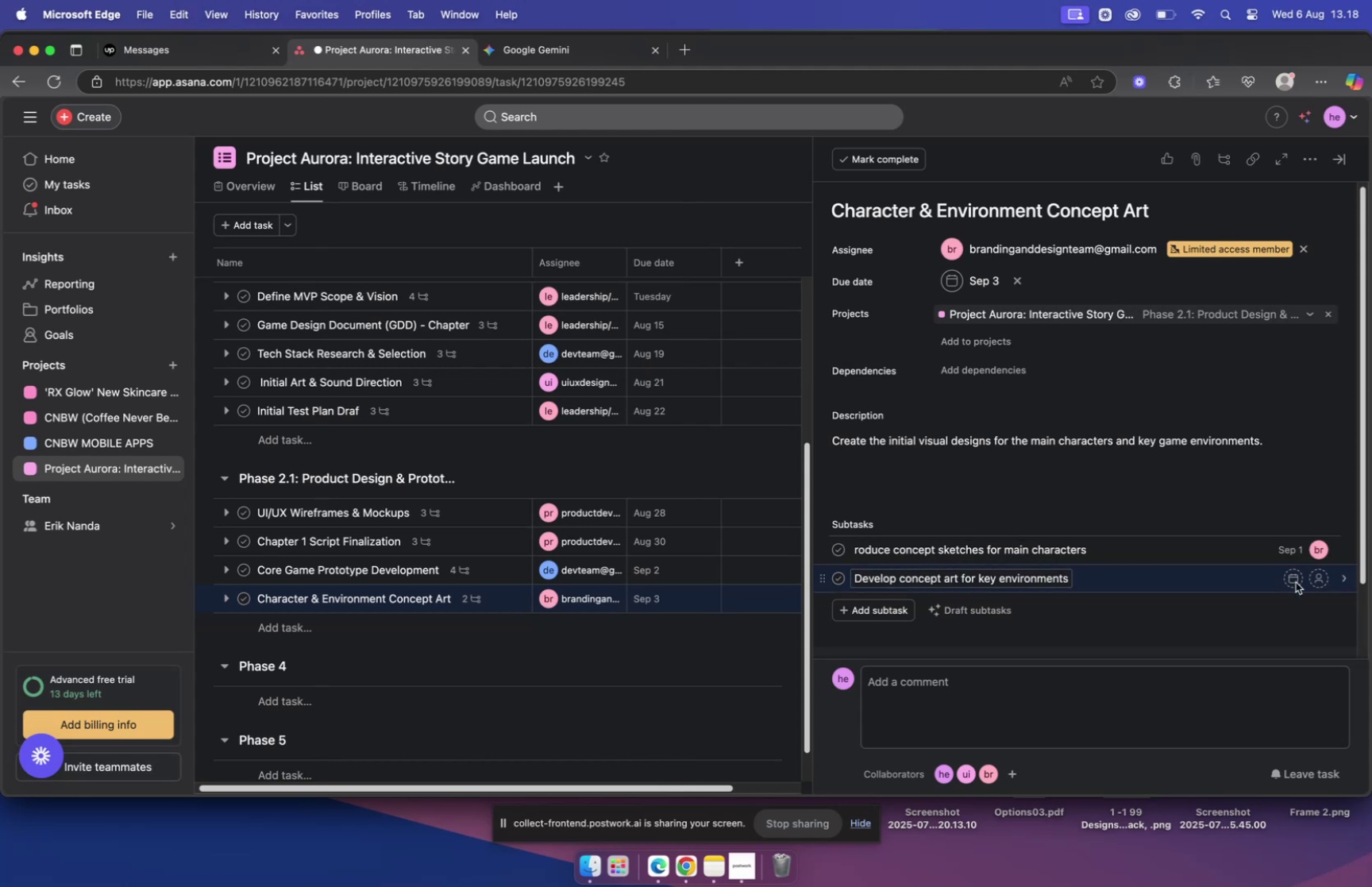 
left_click([1293, 580])
 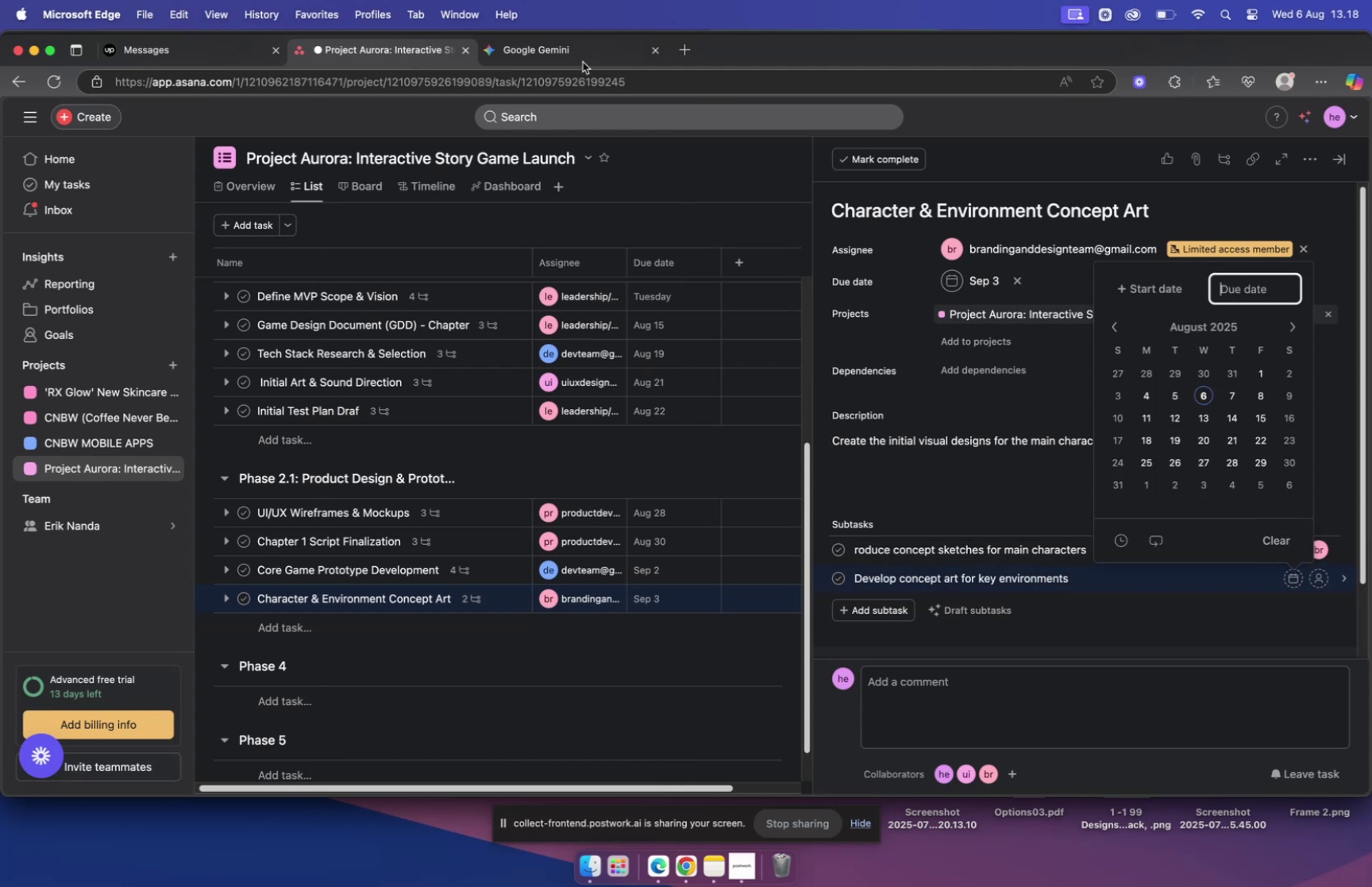 
left_click([575, 48])
 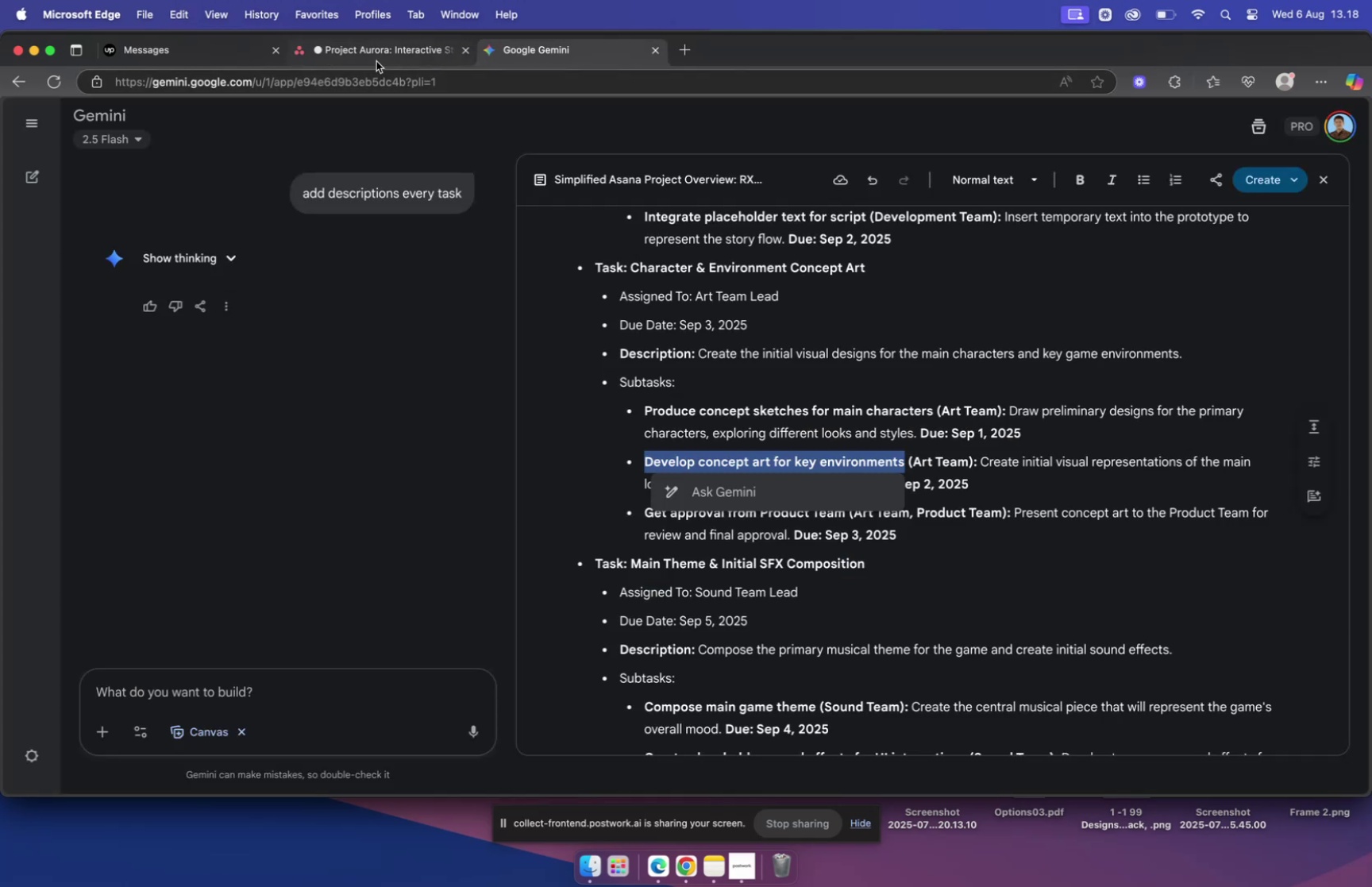 
left_click([361, 57])
 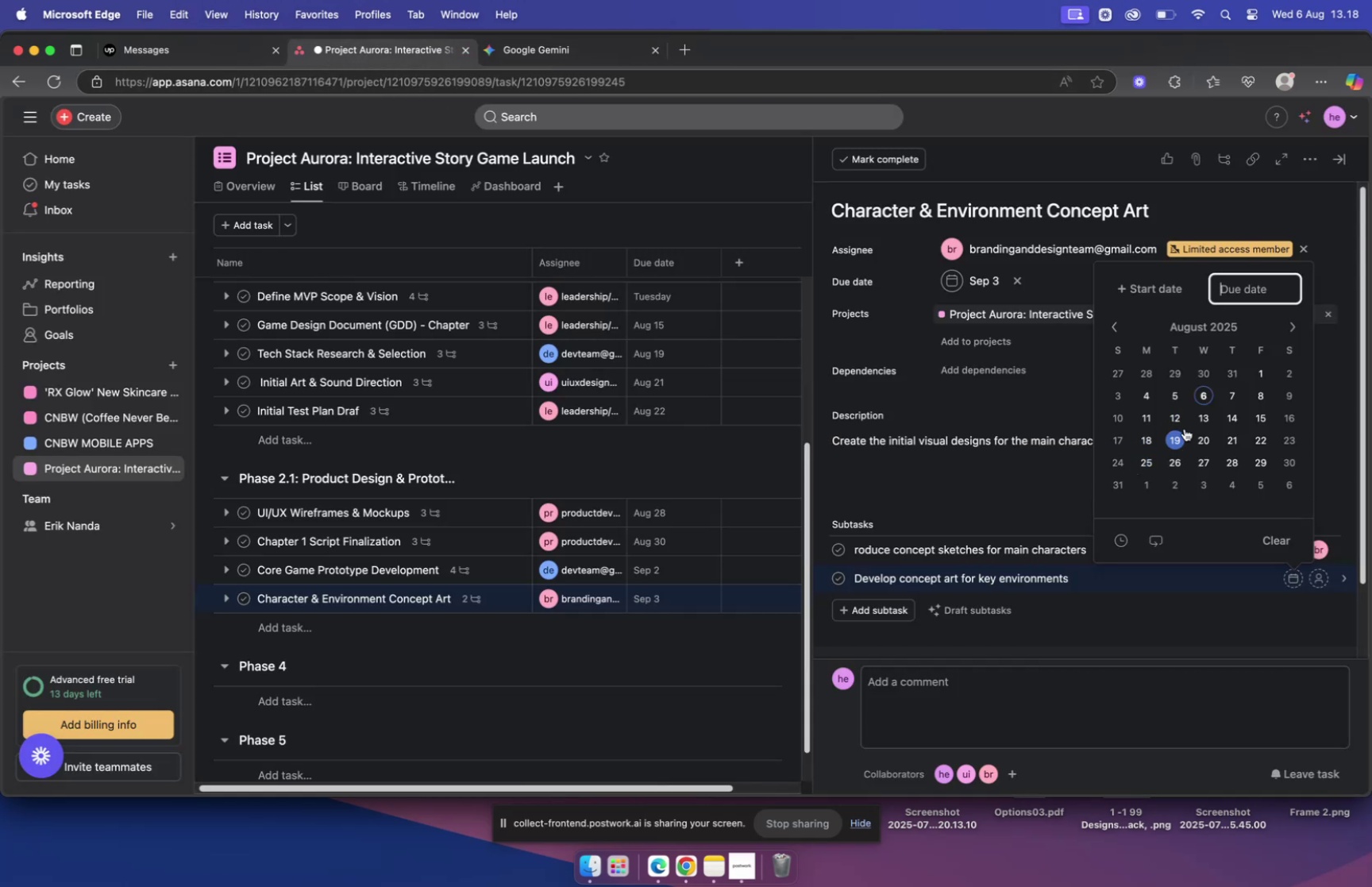 
left_click([1183, 482])
 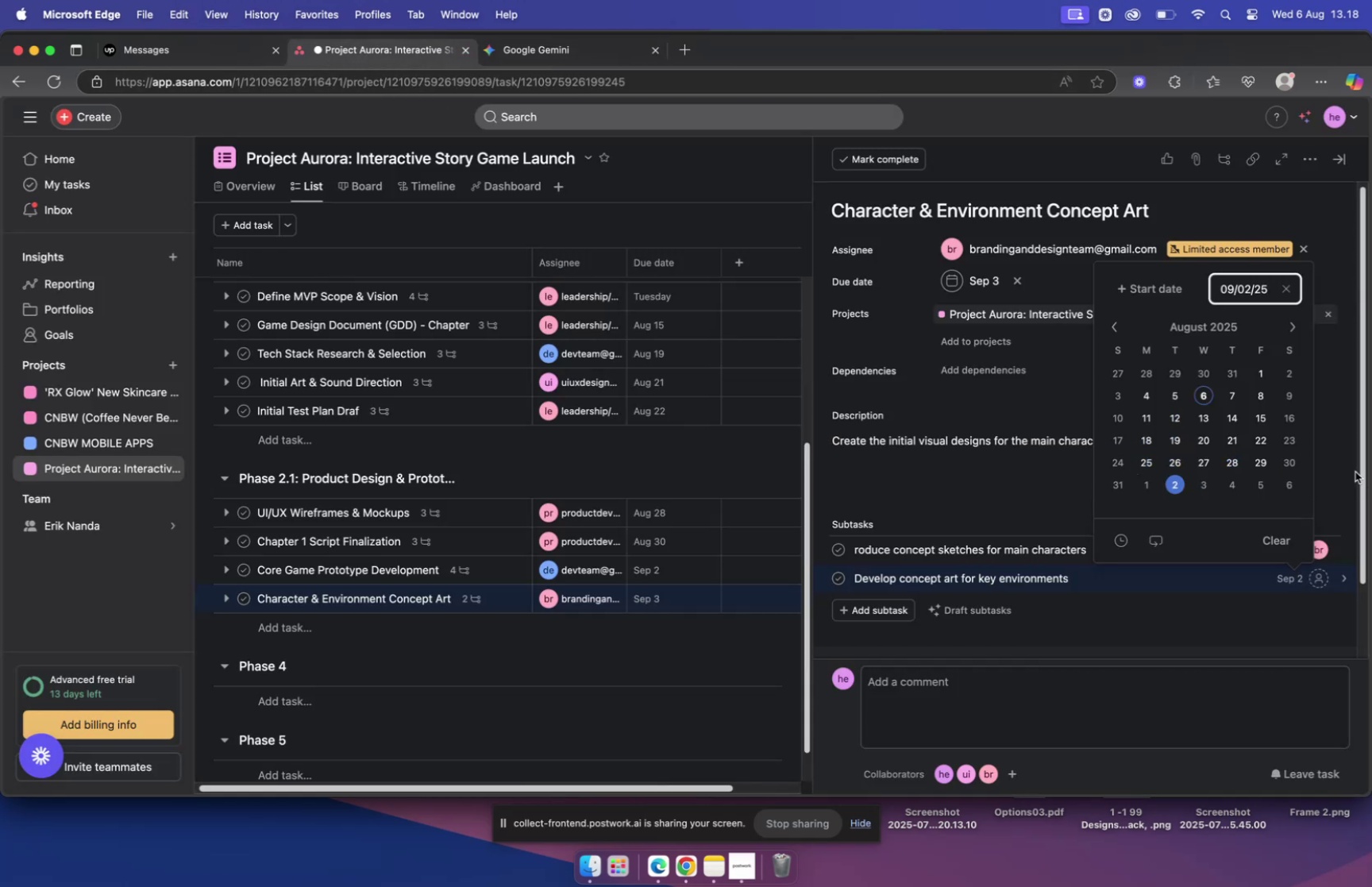 
left_click([1339, 465])
 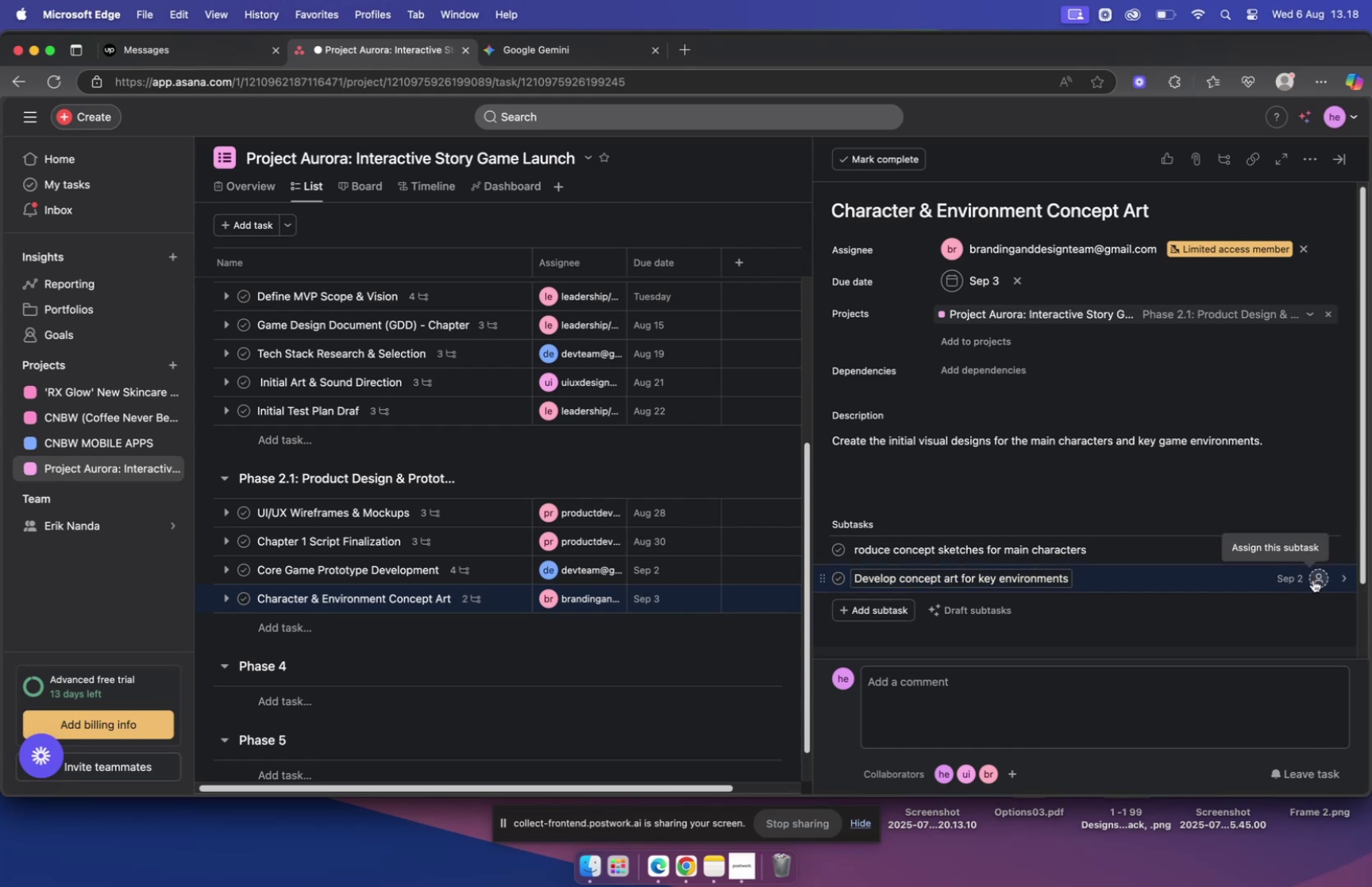 
wait(5.46)
 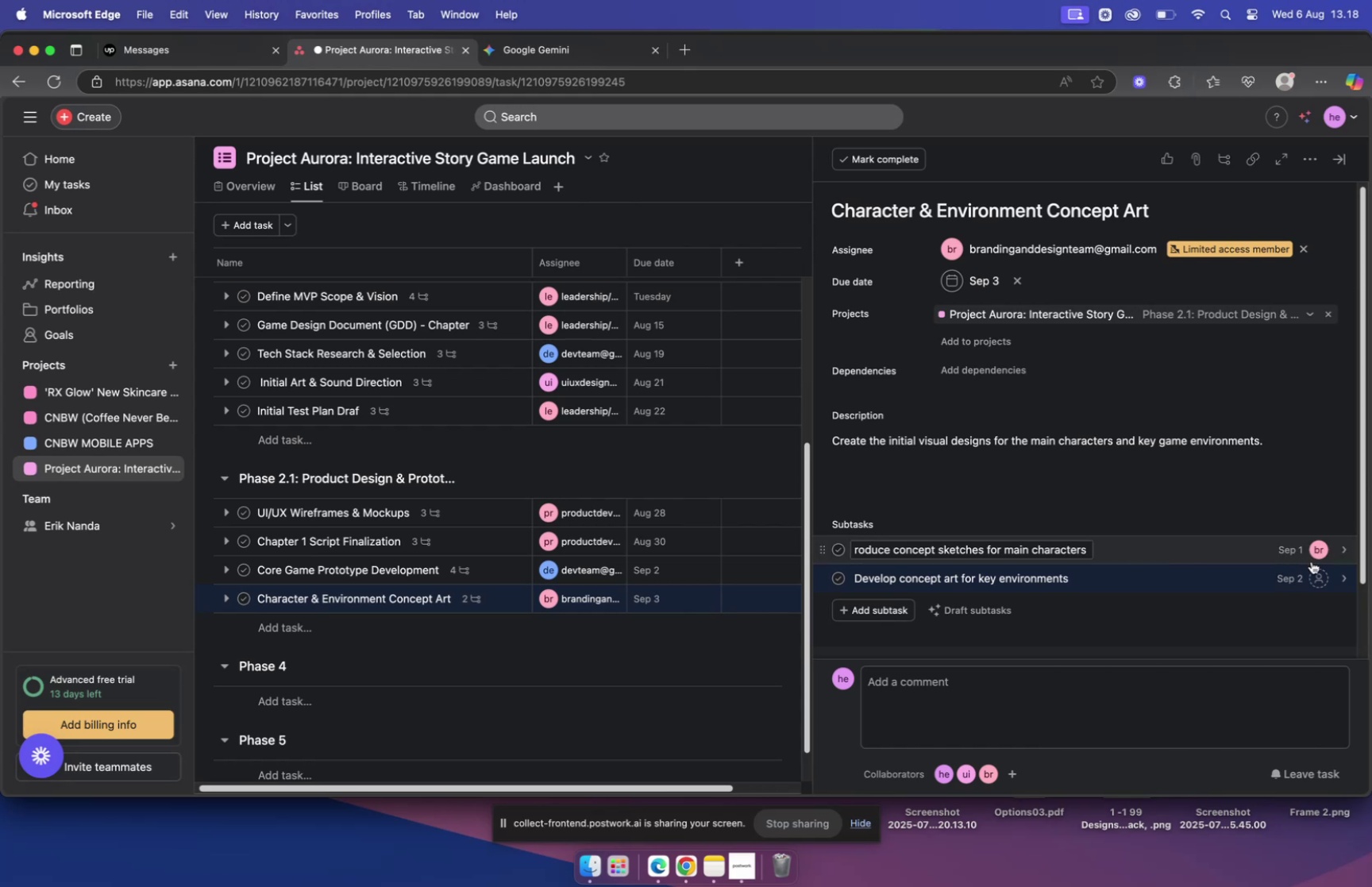 
left_click([1313, 579])
 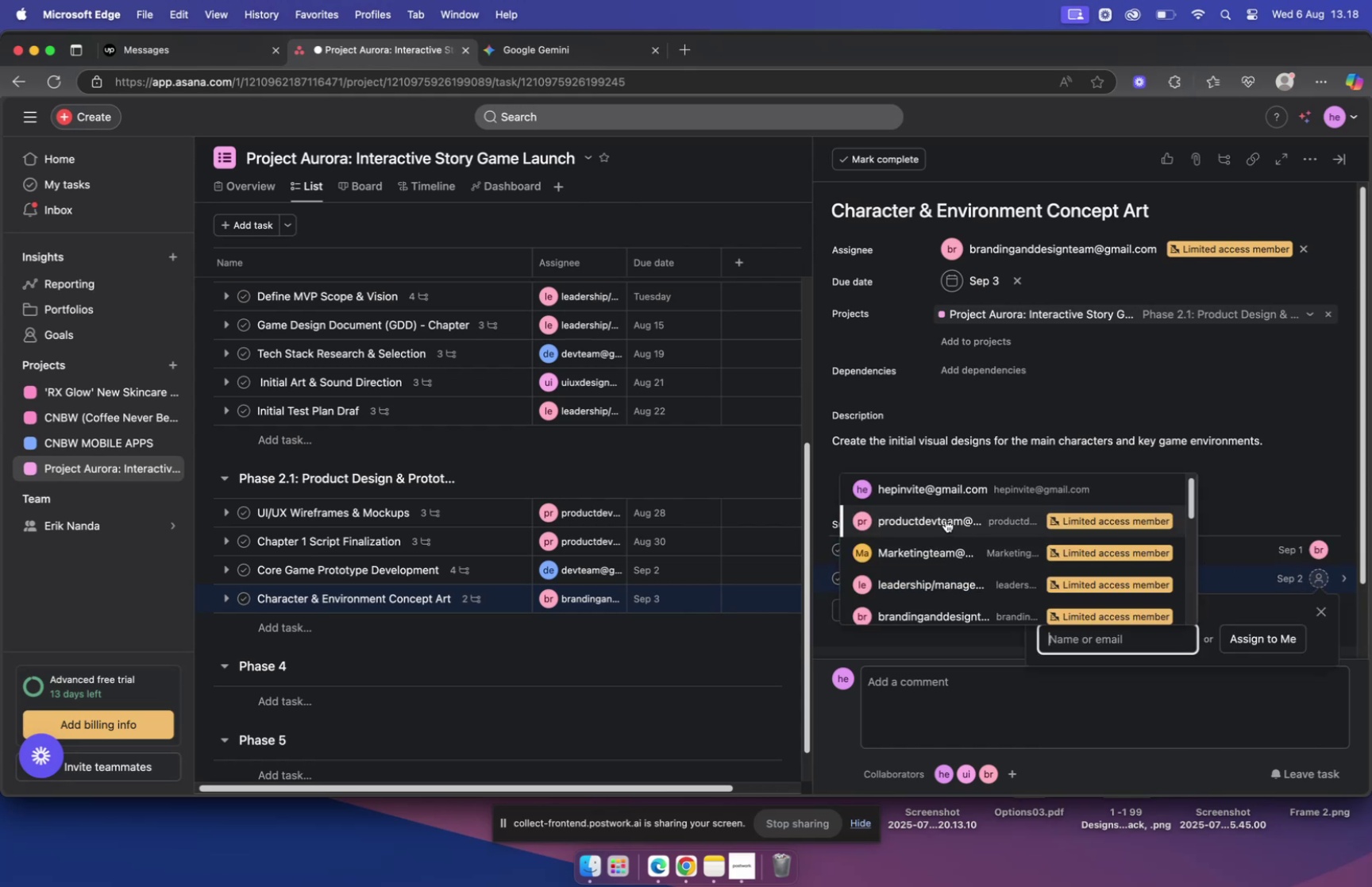 
scroll: coordinate [1052, 486], scroll_direction: up, amount: 10.0
 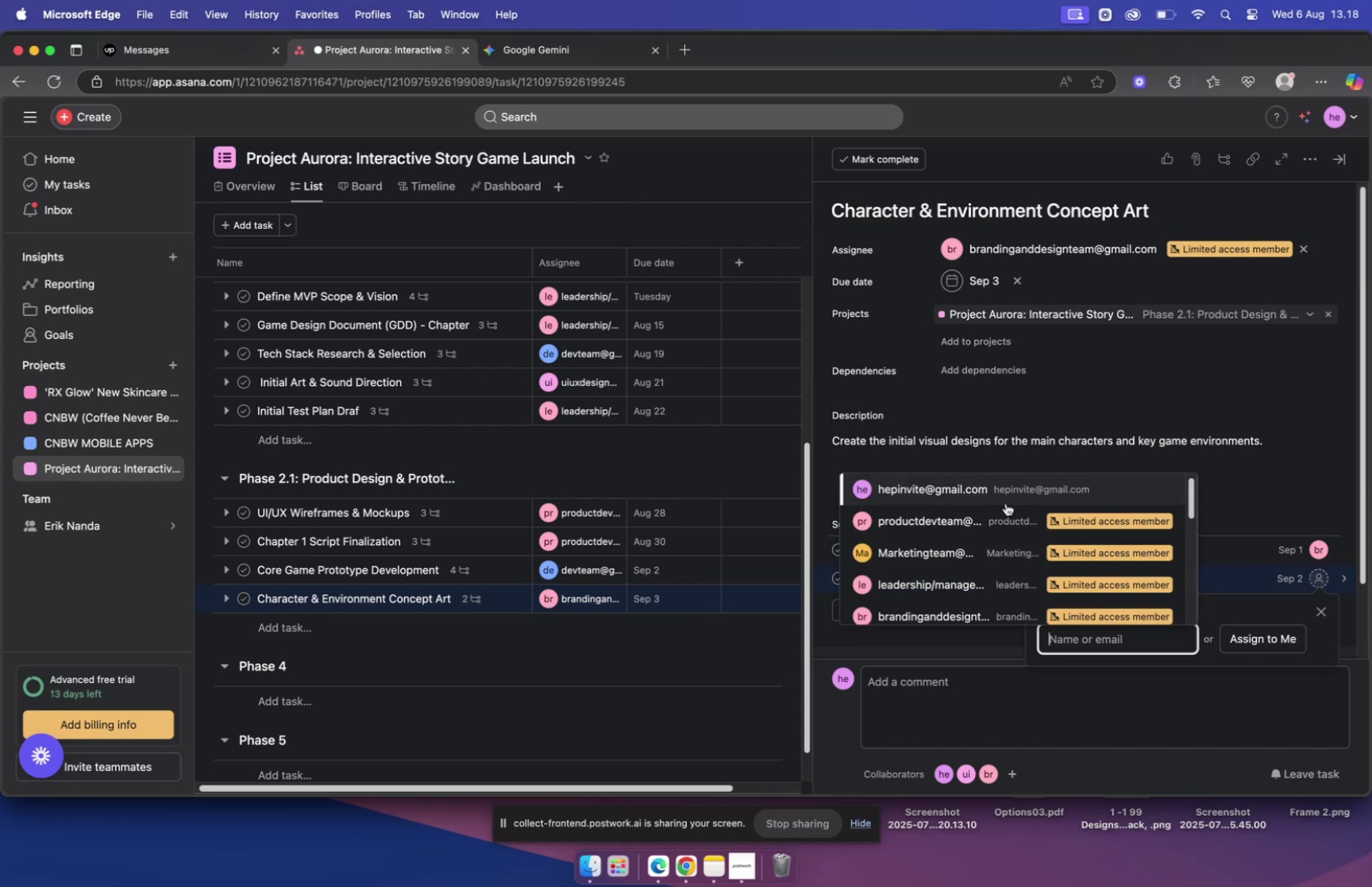 
scroll: coordinate [946, 525], scroll_direction: down, amount: 5.0
 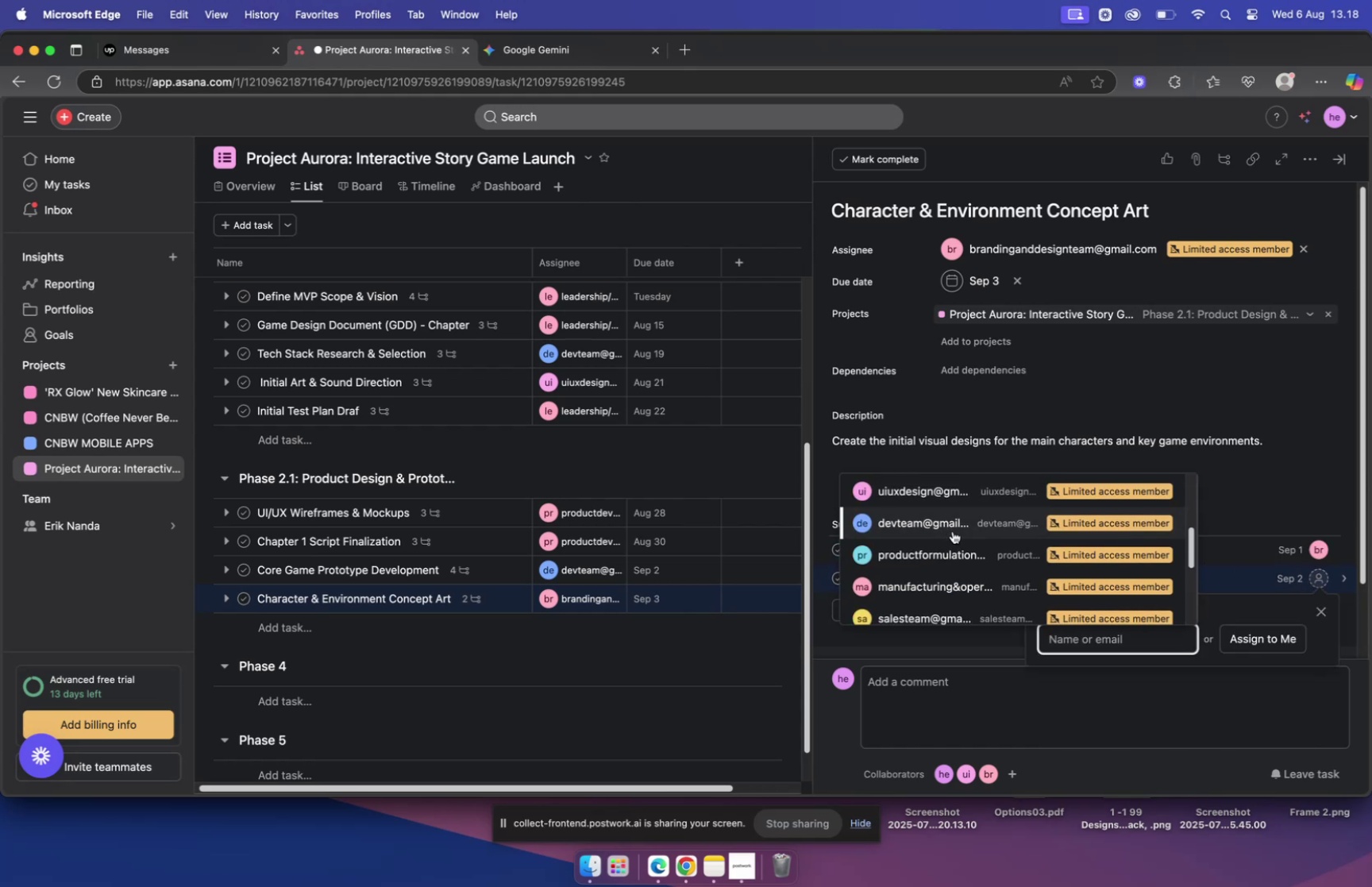 
scroll: coordinate [957, 523], scroll_direction: up, amount: 22.0
 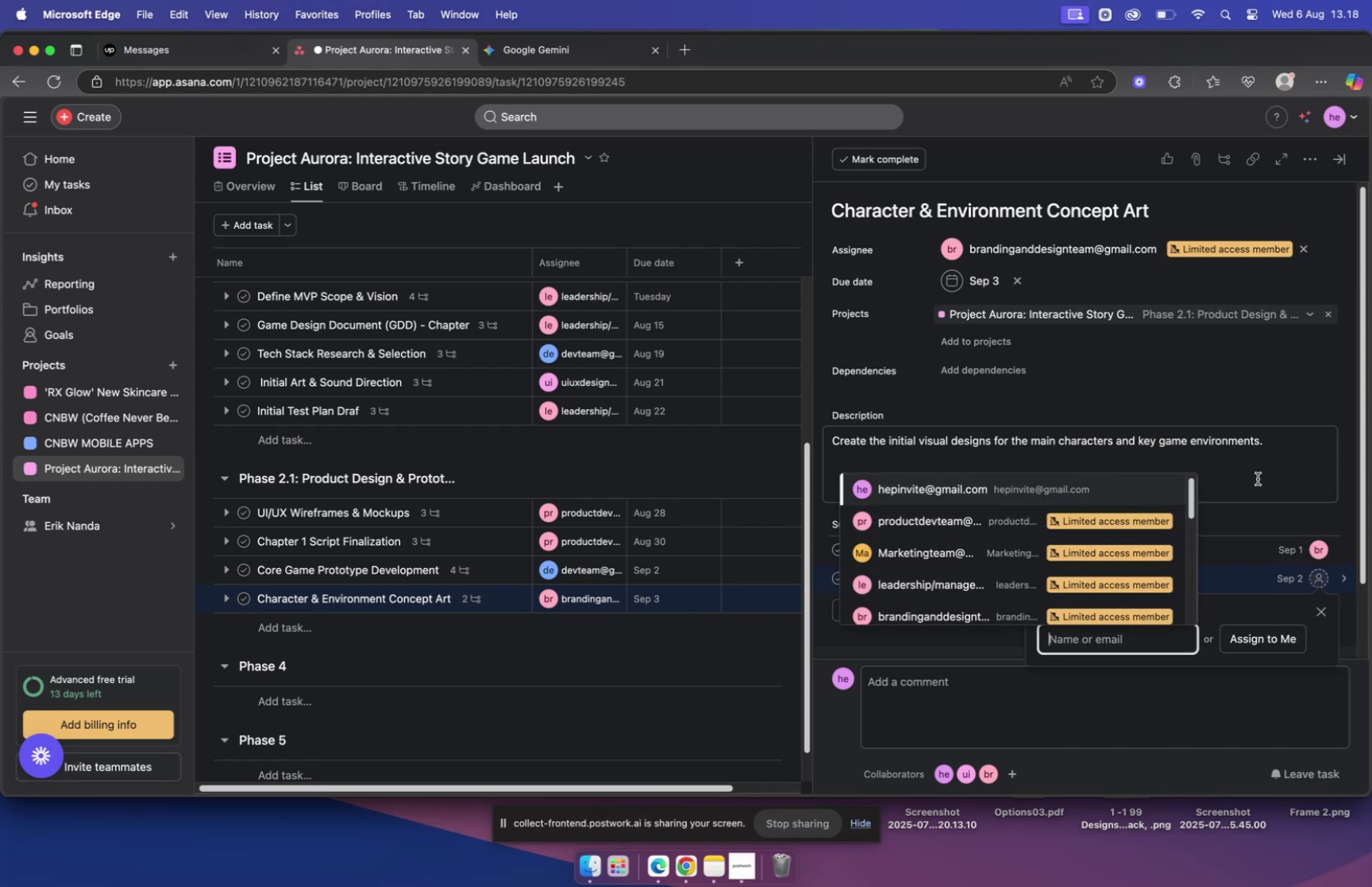 
left_click([1257, 478])
 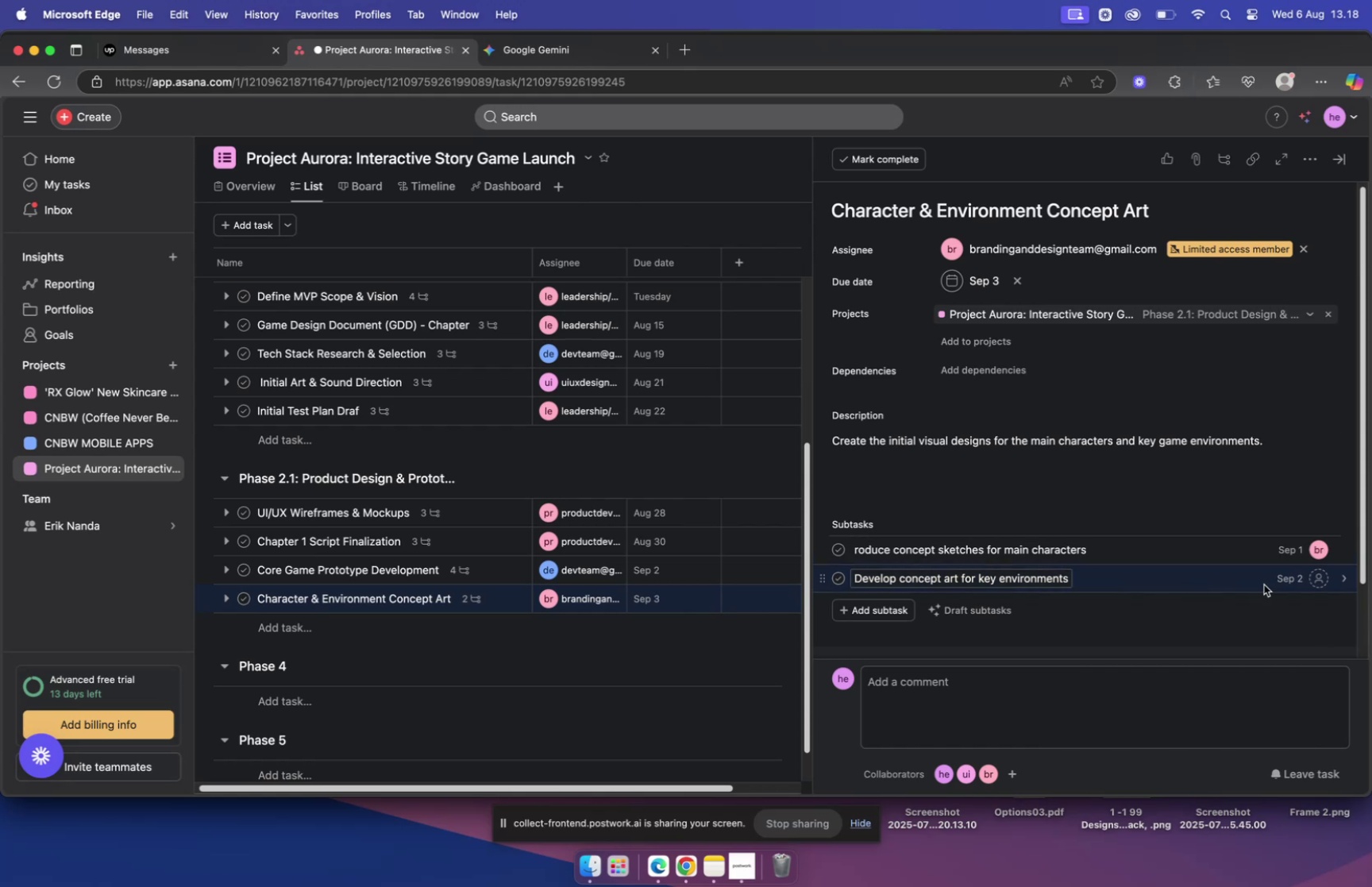 
left_click([1319, 583])
 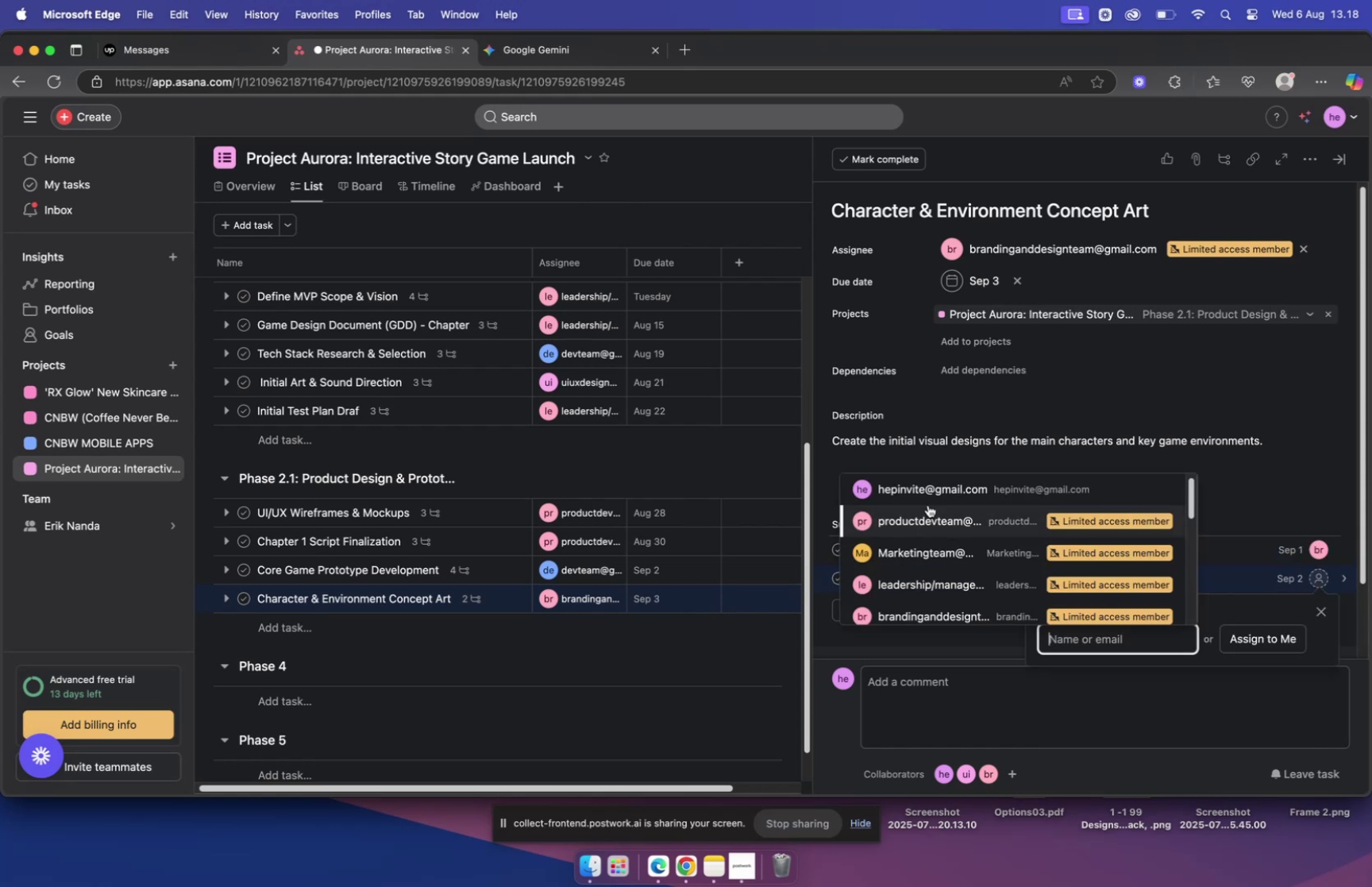 
scroll: coordinate [942, 504], scroll_direction: up, amount: 2.0
 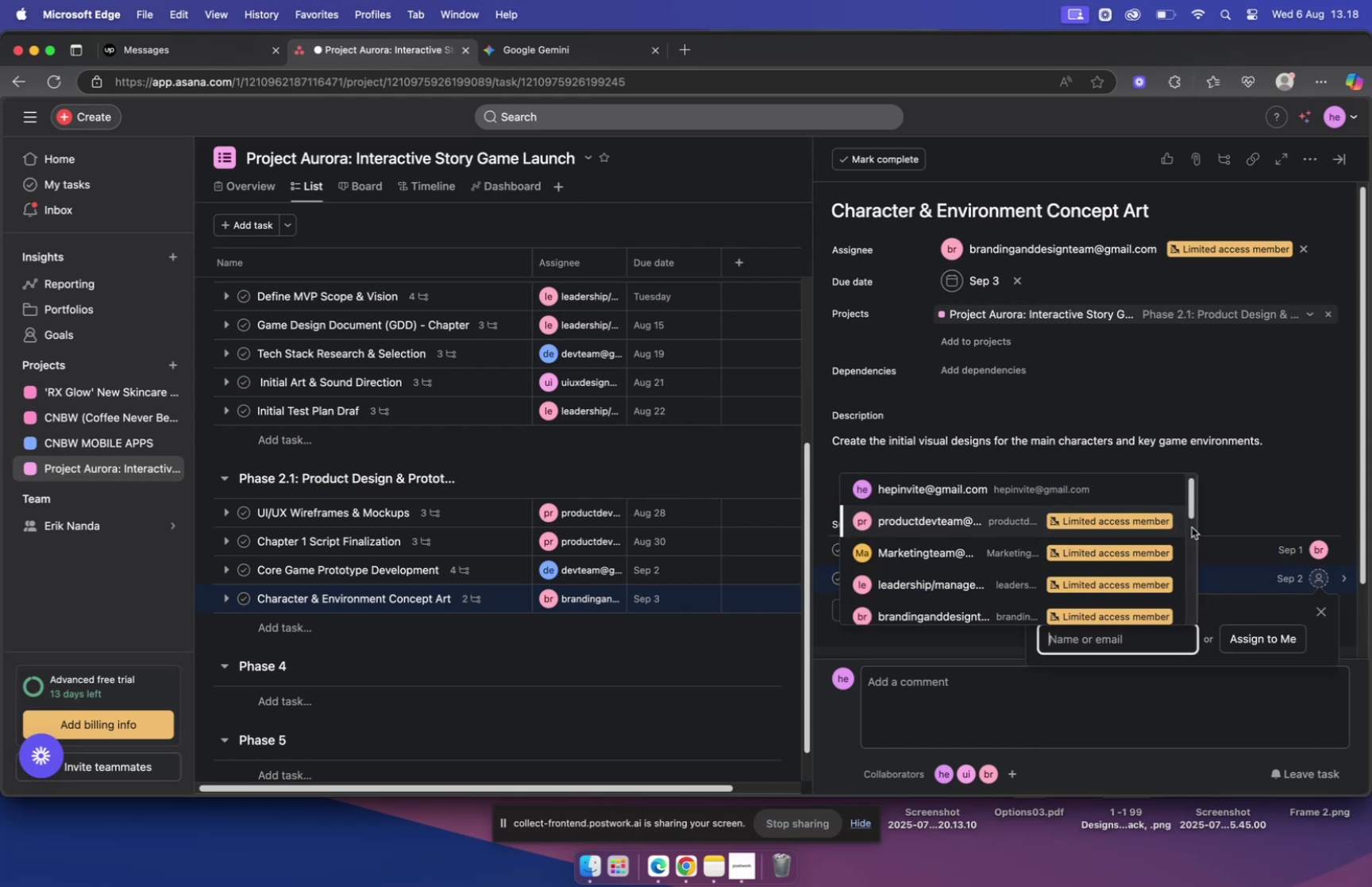 
left_click([1312, 577])
 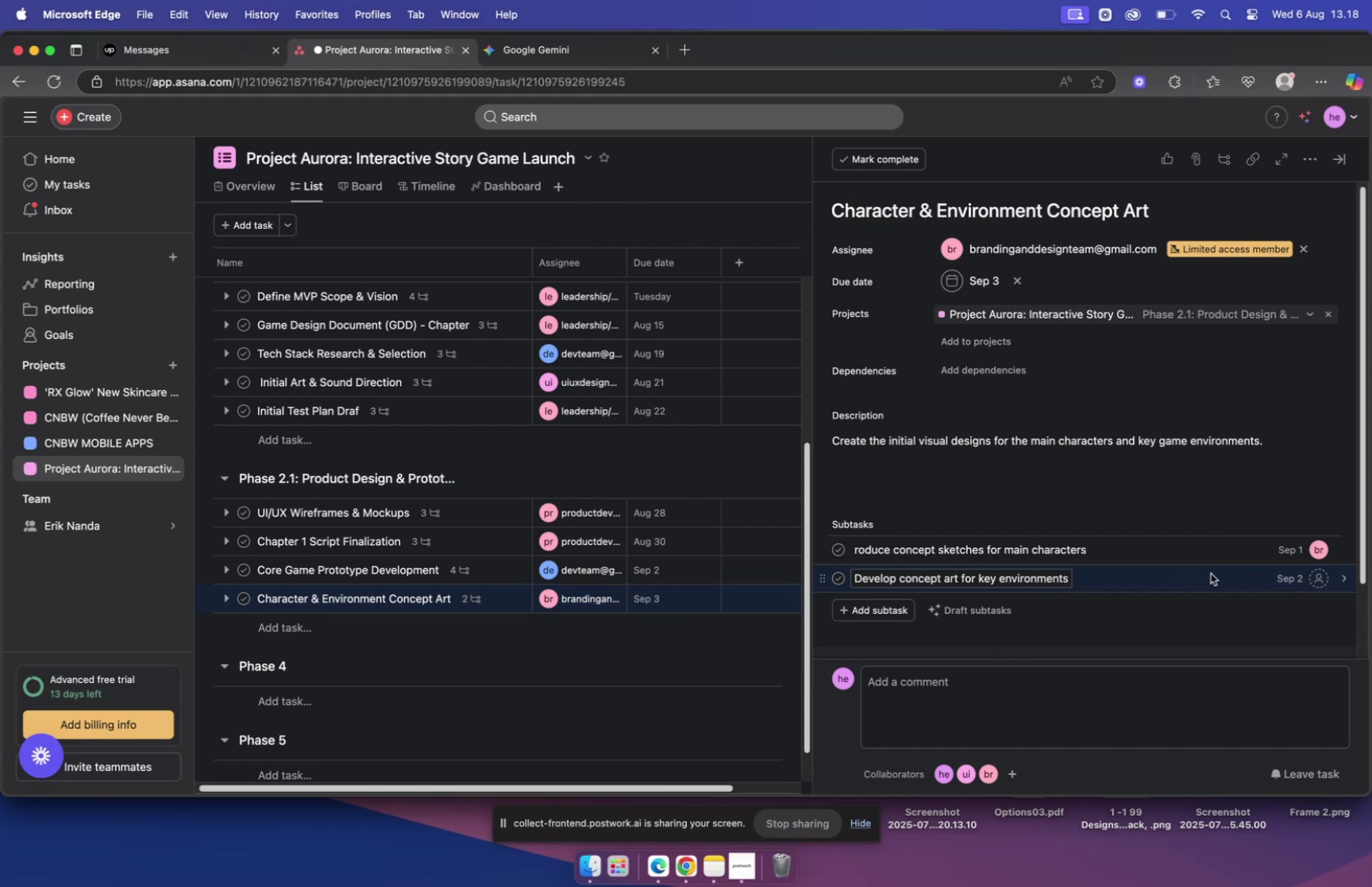 
left_click([1312, 578])
 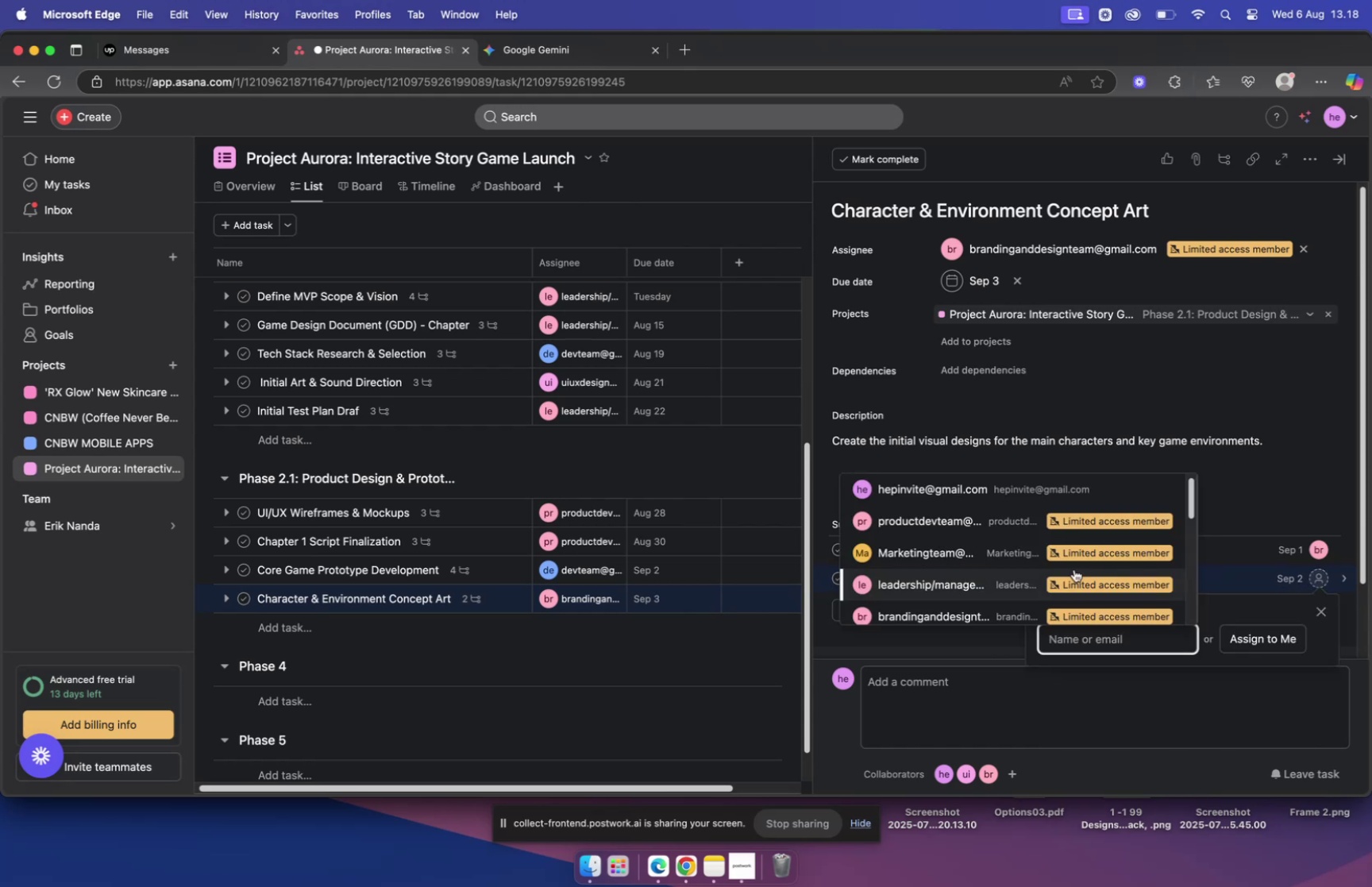 
scroll: coordinate [968, 561], scroll_direction: down, amount: 15.0
 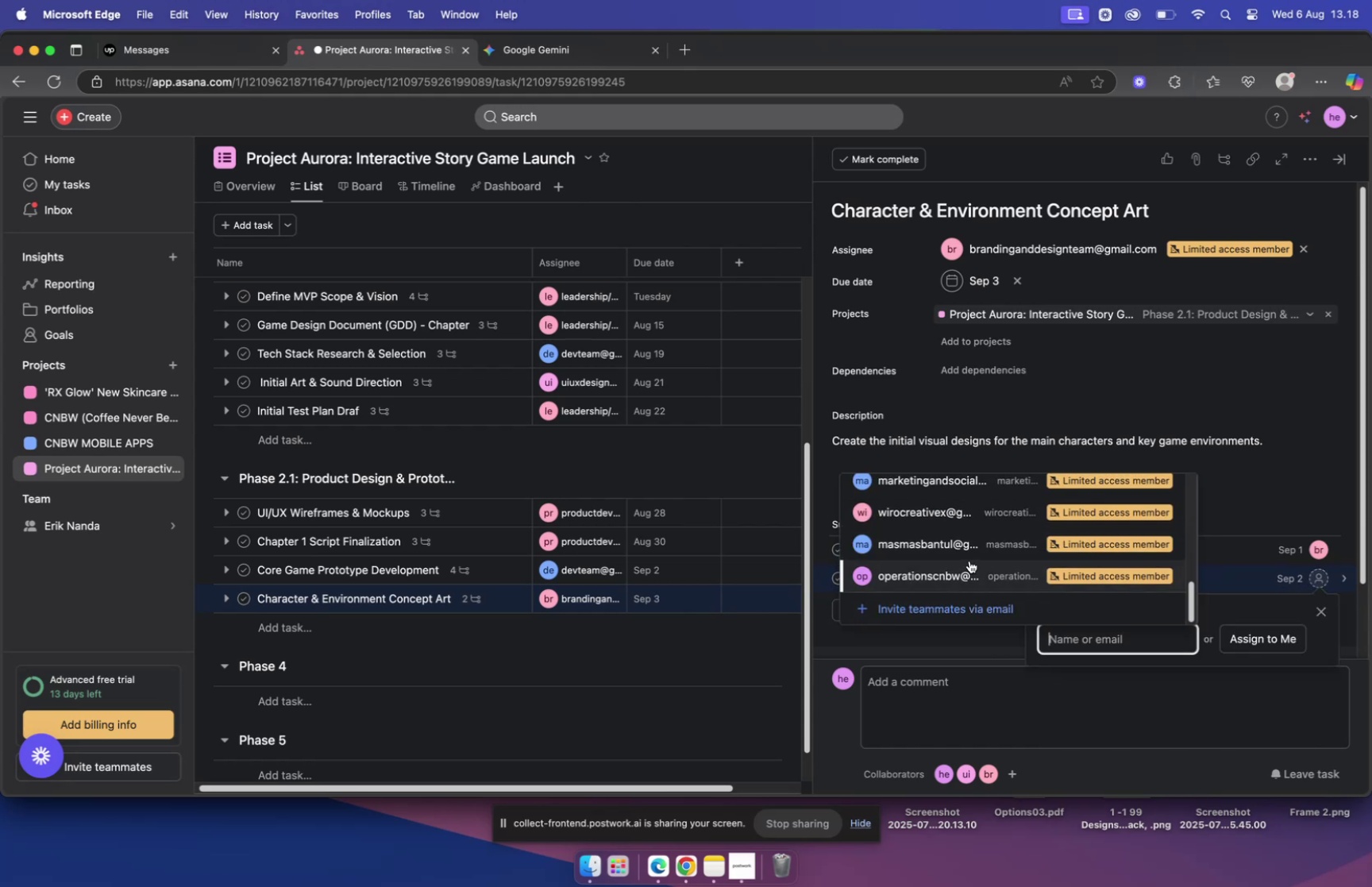 
scroll: coordinate [968, 553], scroll_direction: up, amount: 33.0
 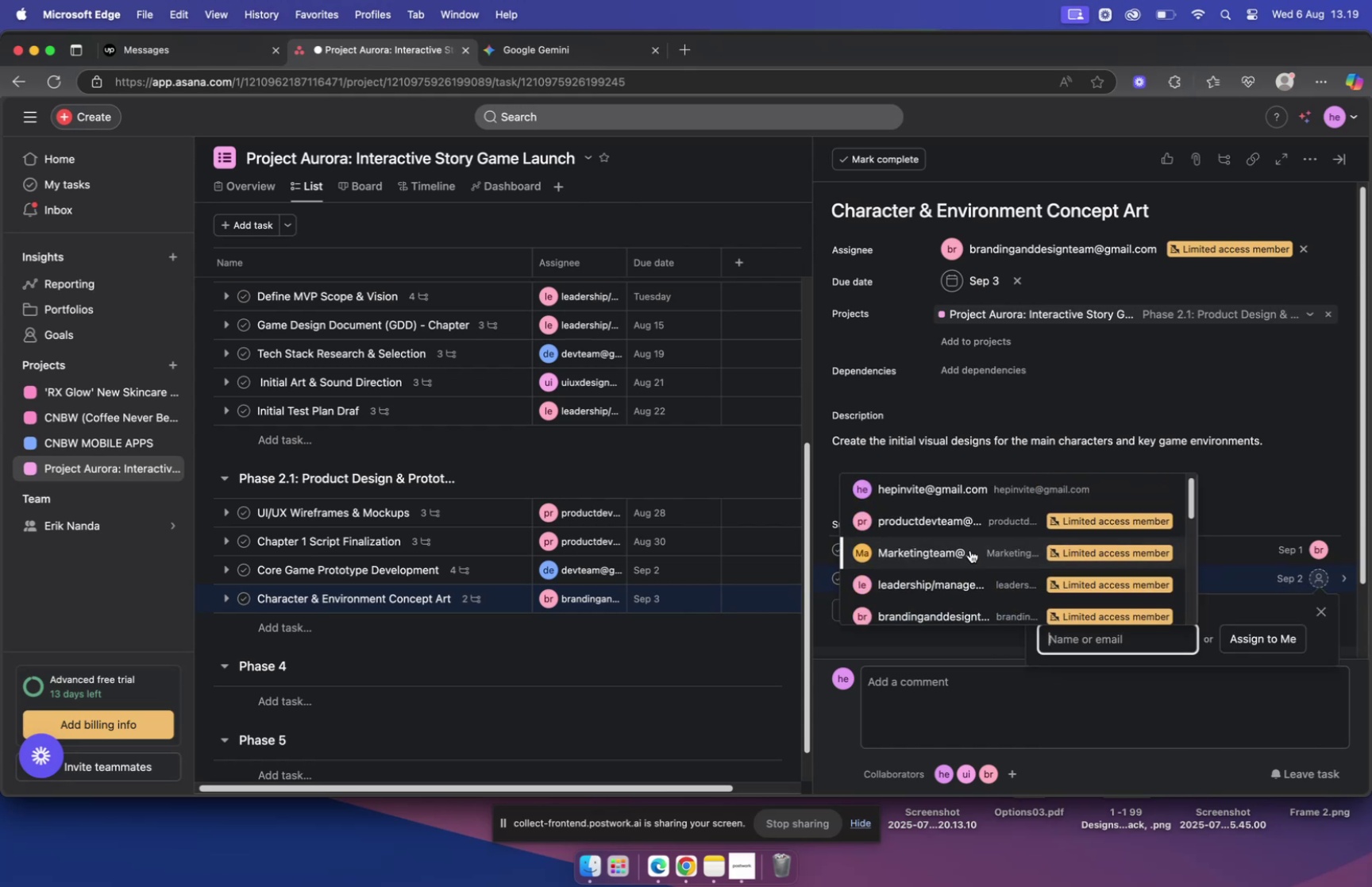 
type(ui)
 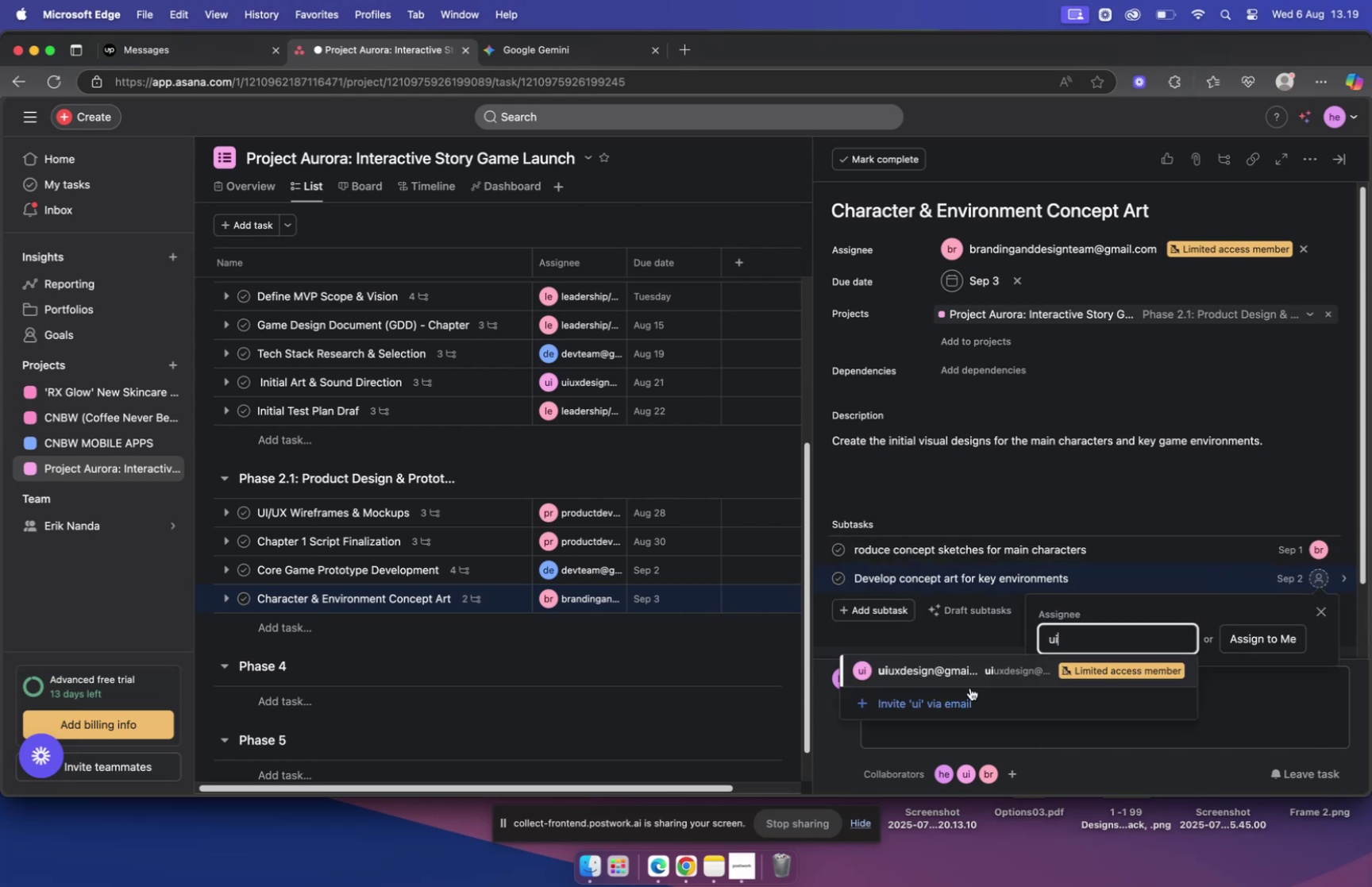 
left_click([958, 669])
 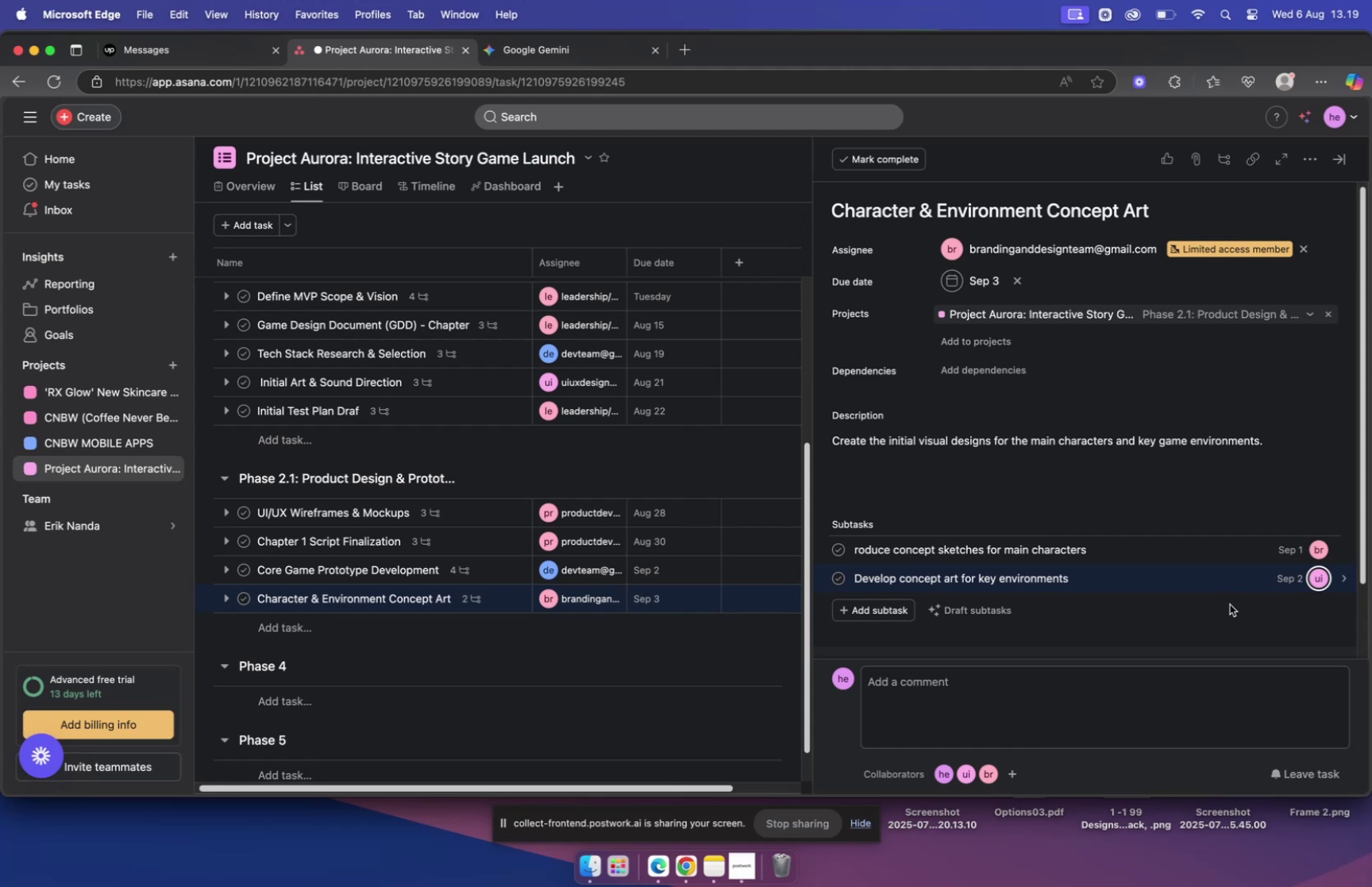 
wait(15.75)
 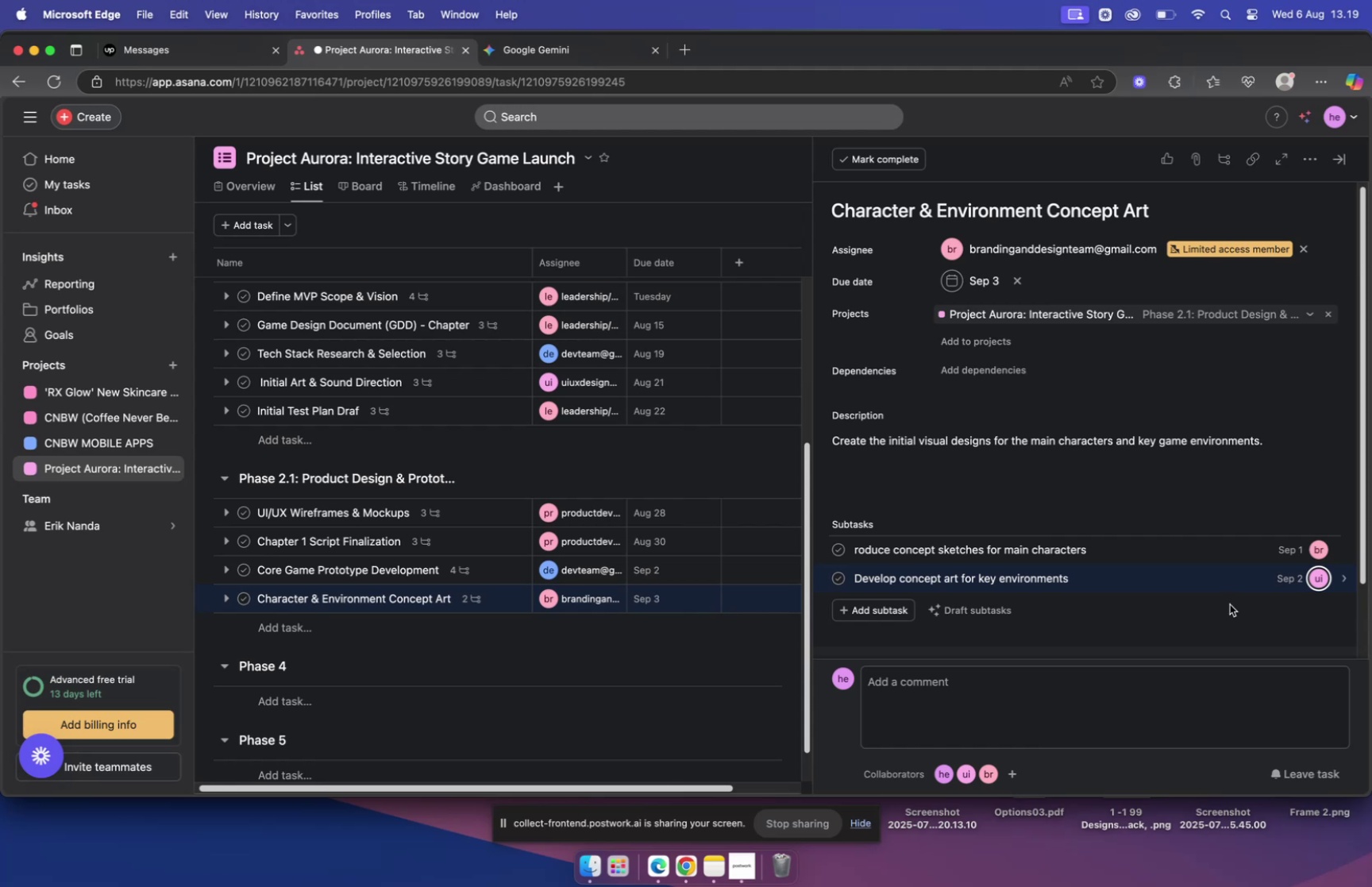 
mouse_move([915, 607])
 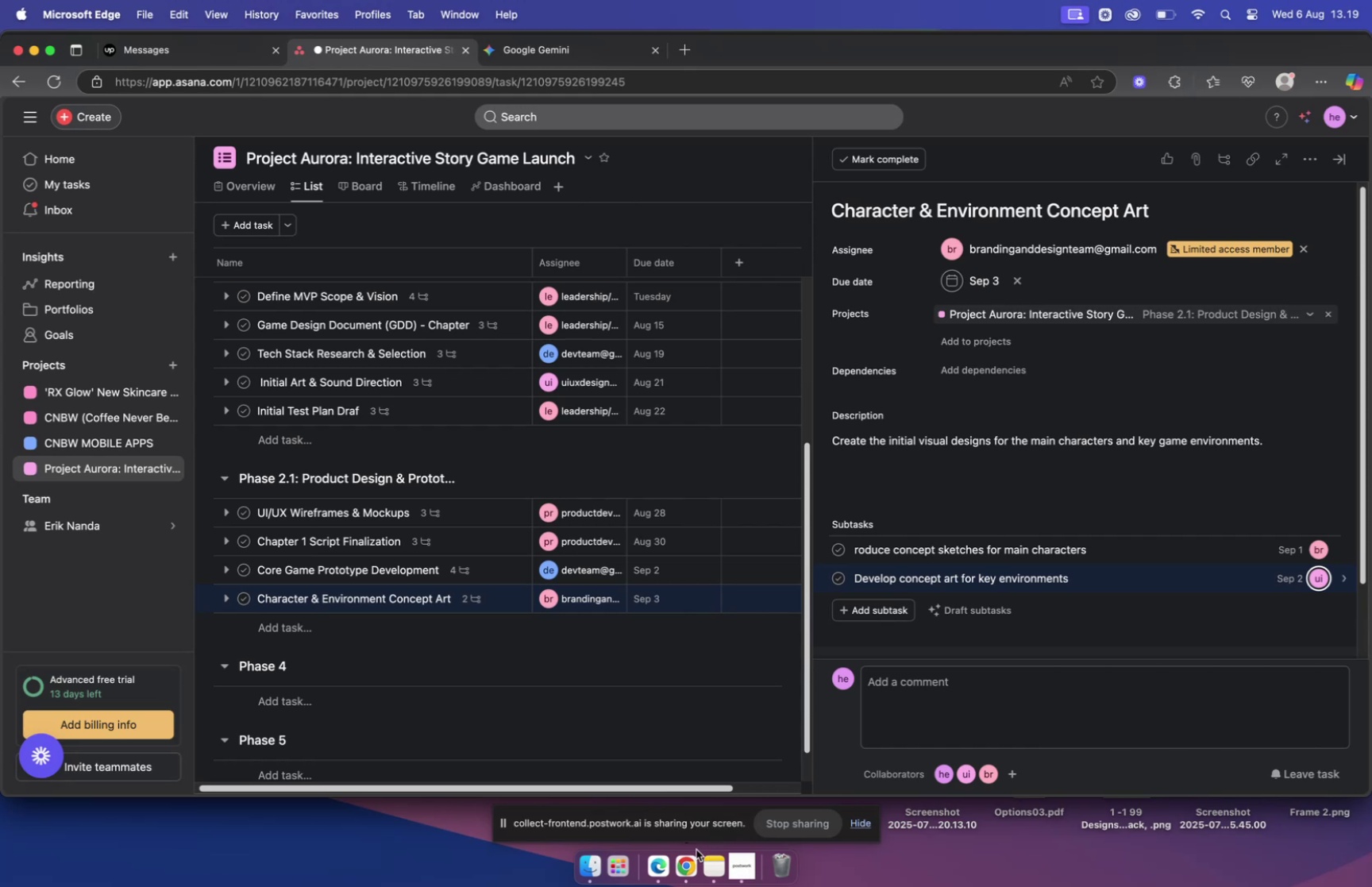 
wait(15.58)
 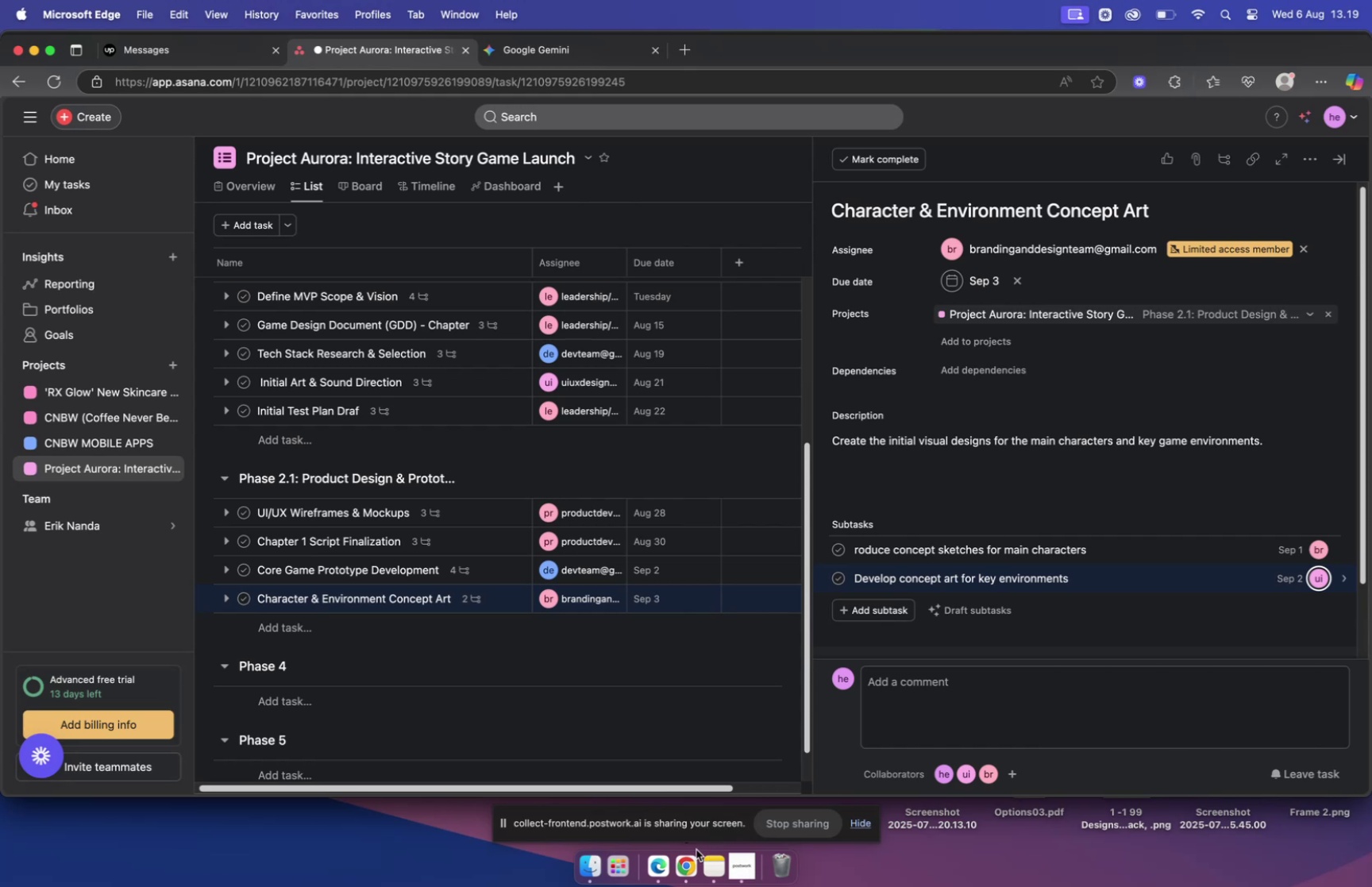 
left_click([580, 58])
 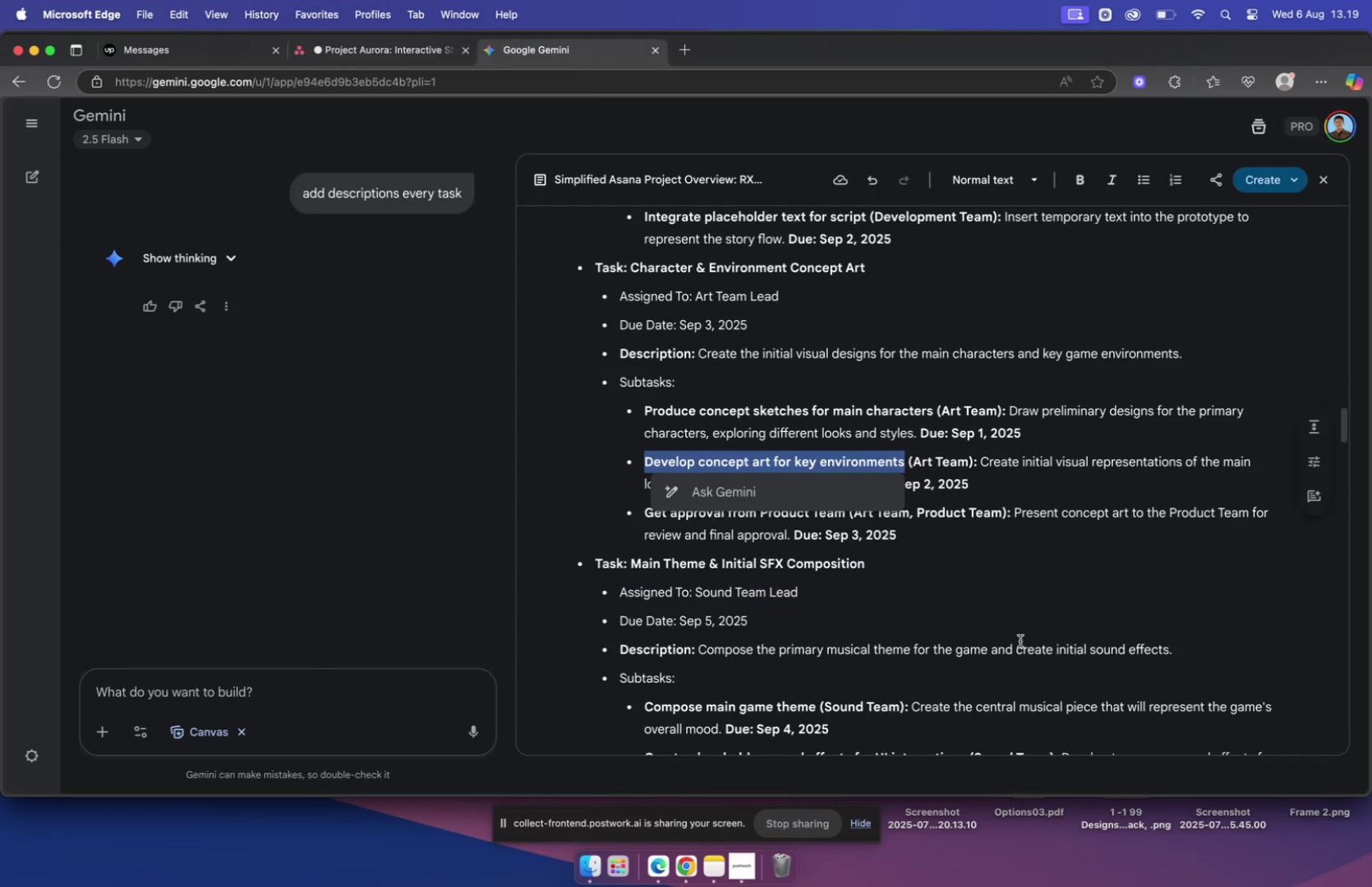 
left_click([1005, 577])
 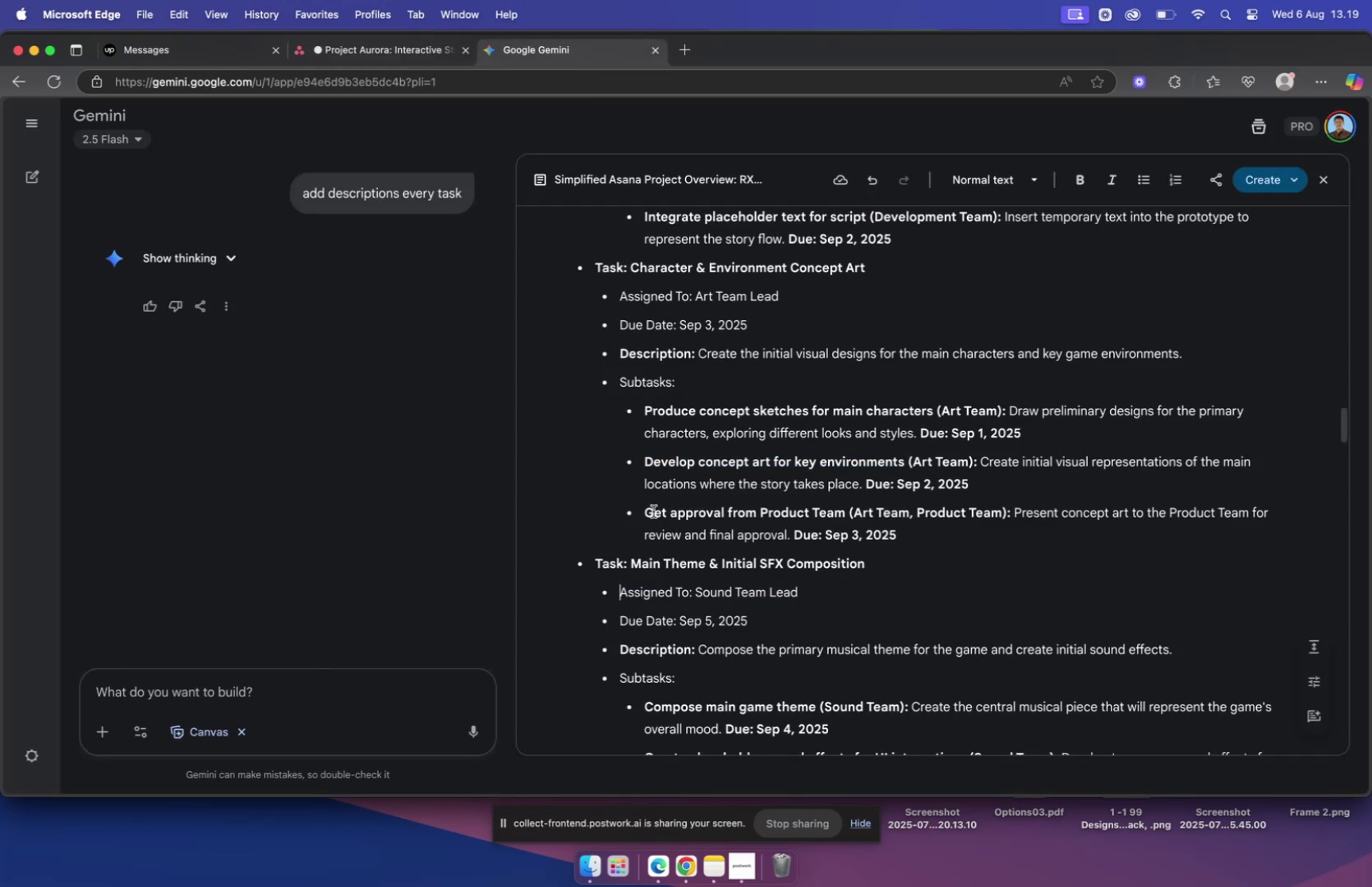 
left_click_drag(start_coordinate=[649, 511], to_coordinate=[847, 507])
 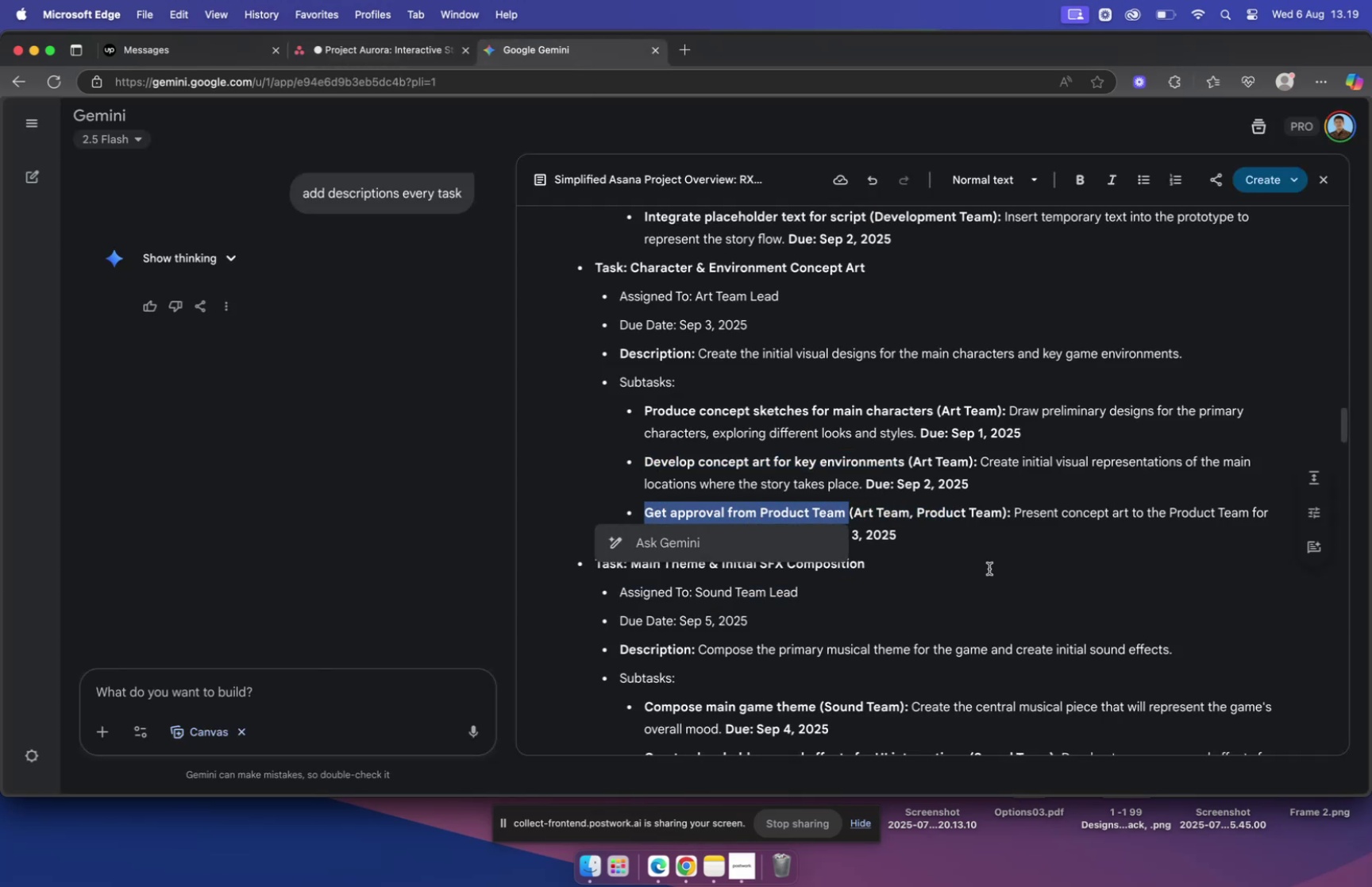 
key(Meta+CommandLeft)
 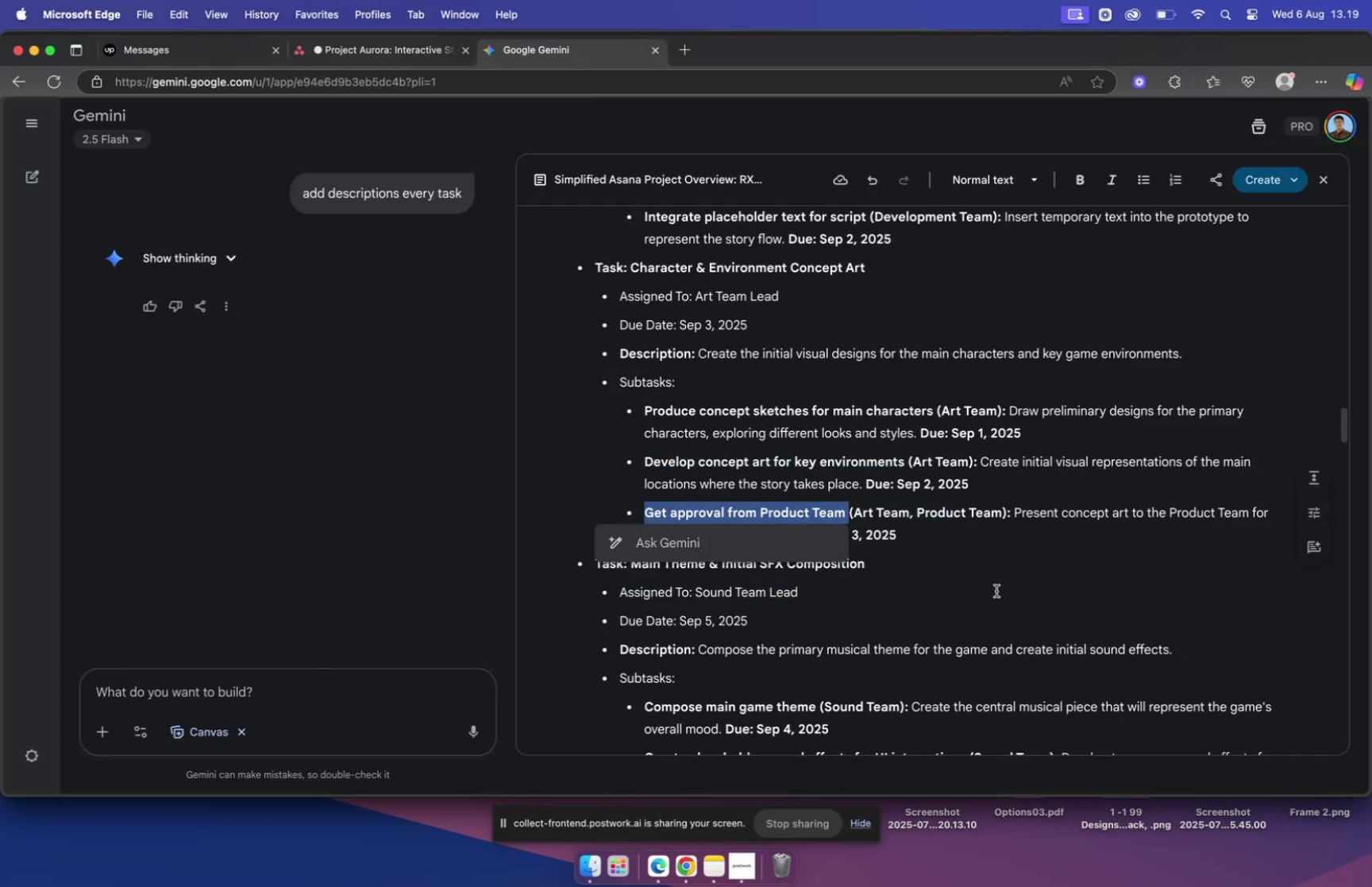 
key(Meta+C)
 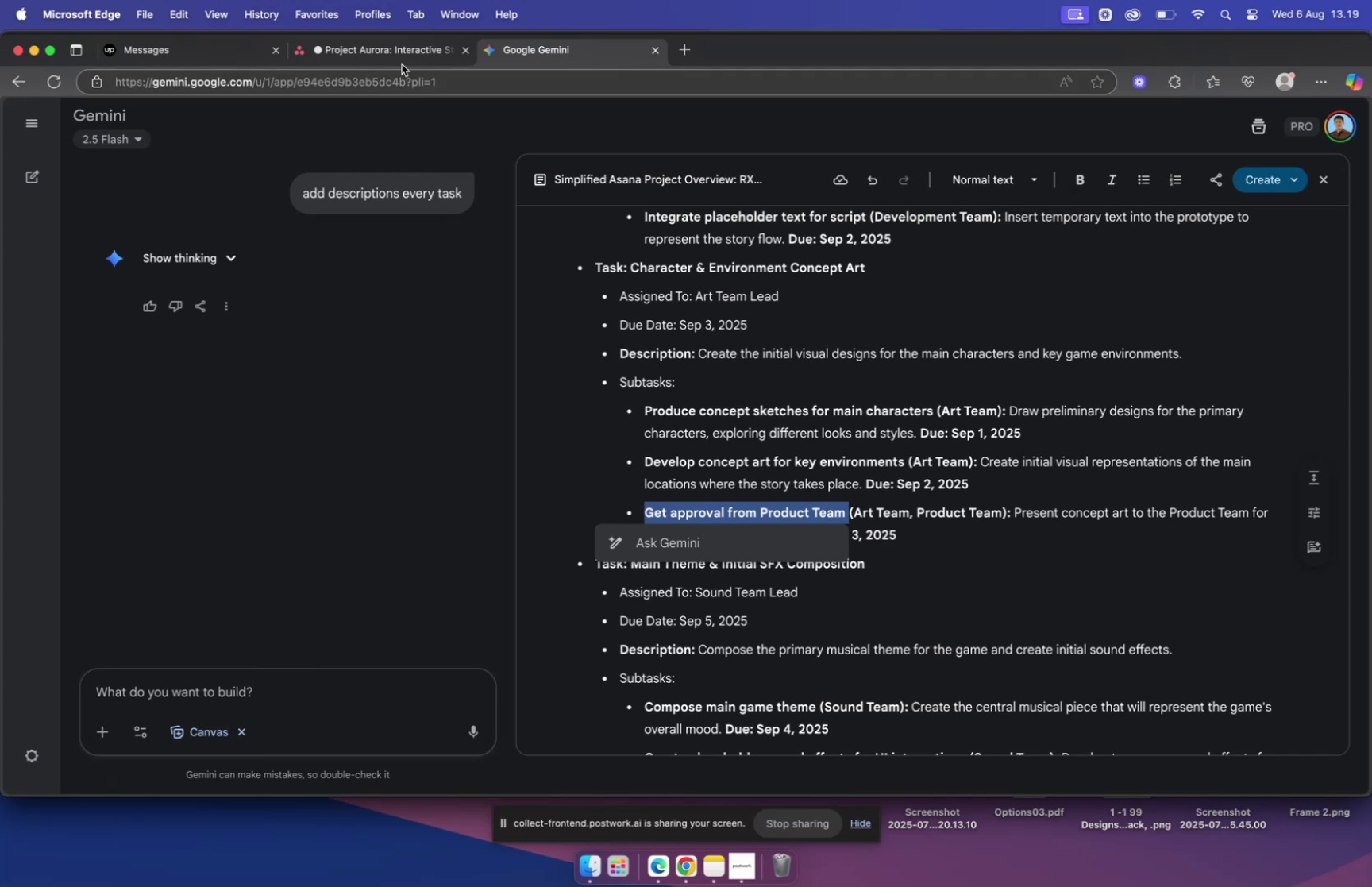 
left_click([395, 51])
 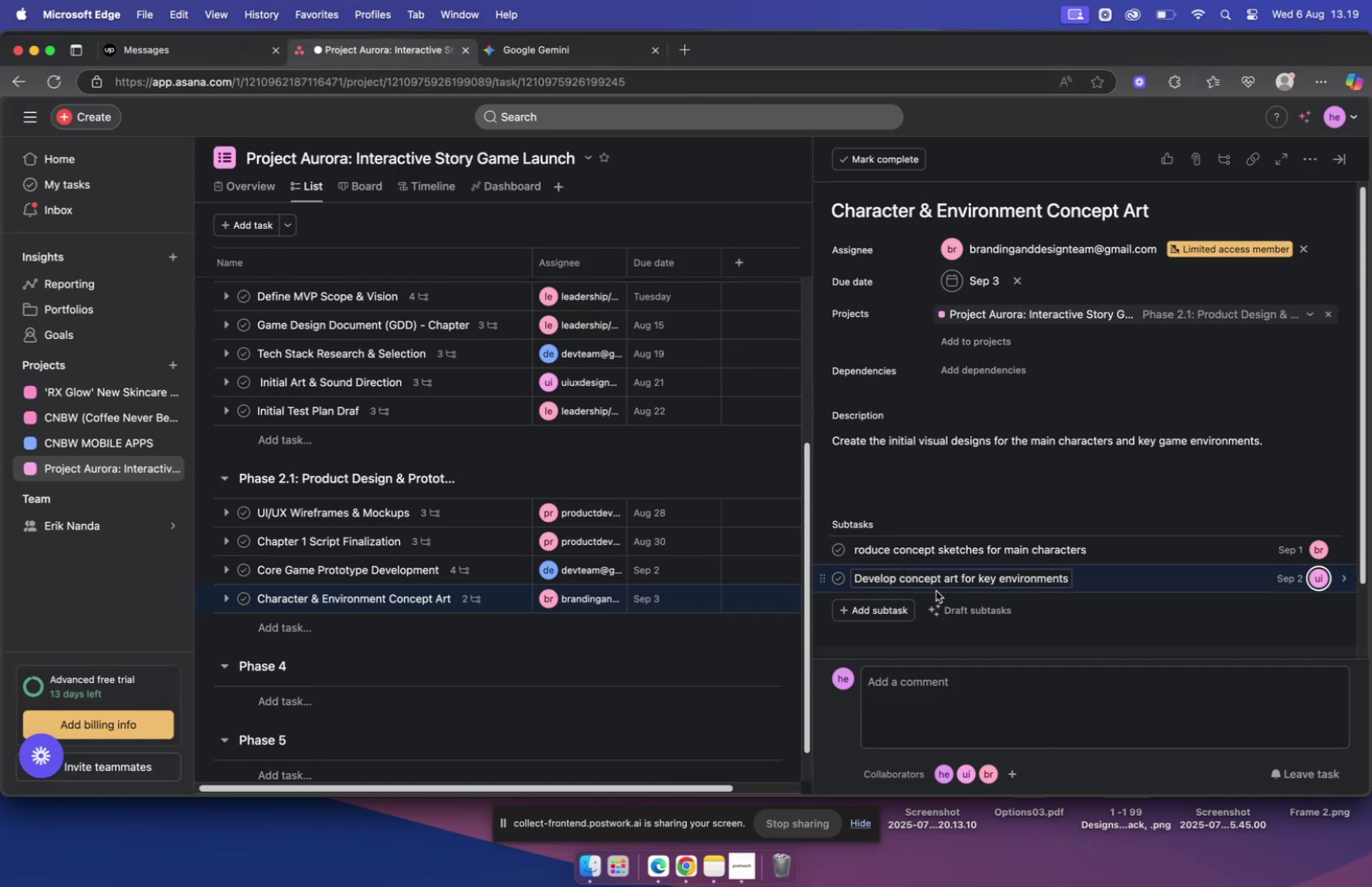 
left_click([873, 606])
 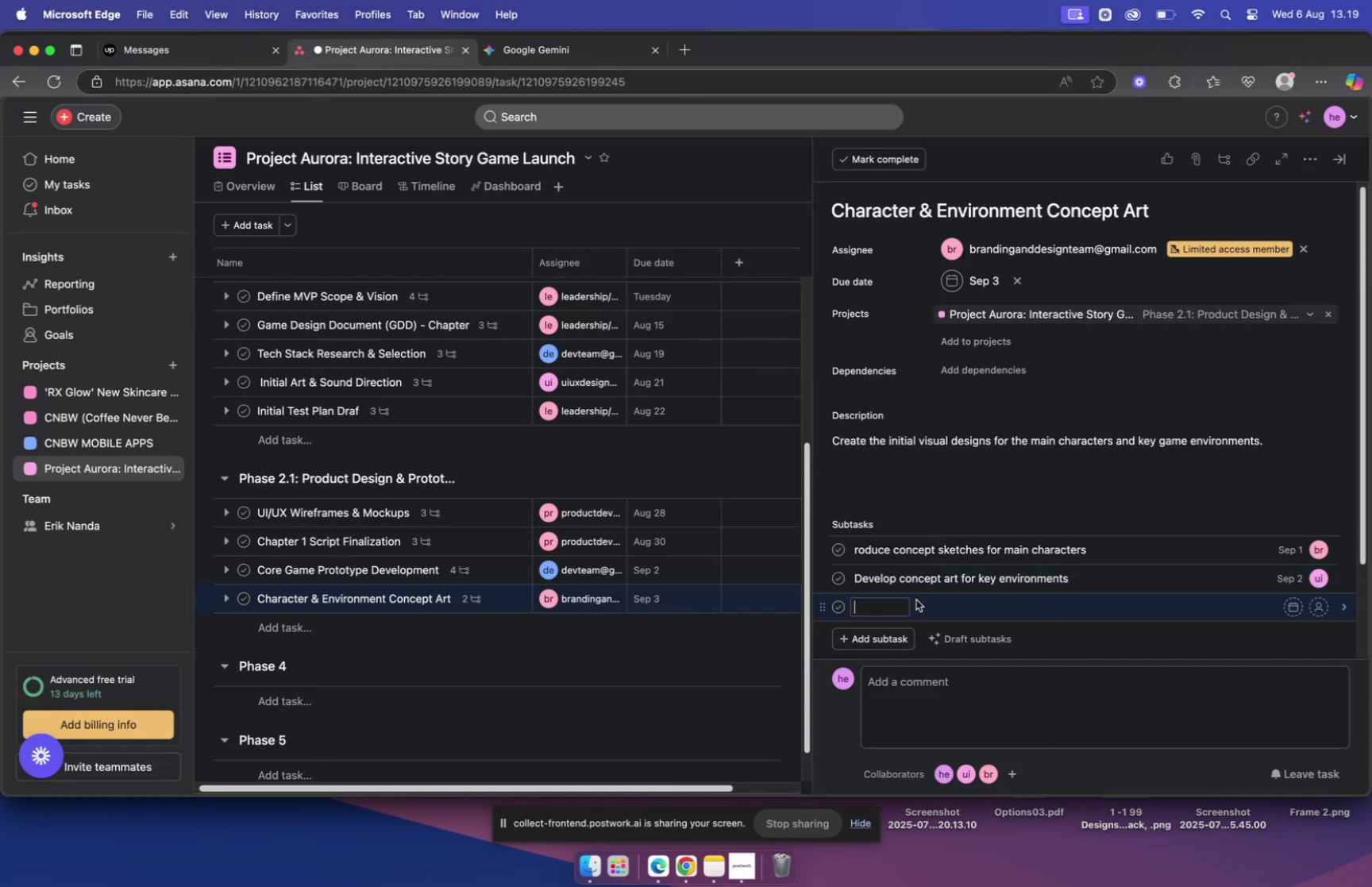 
key(Meta+V)
 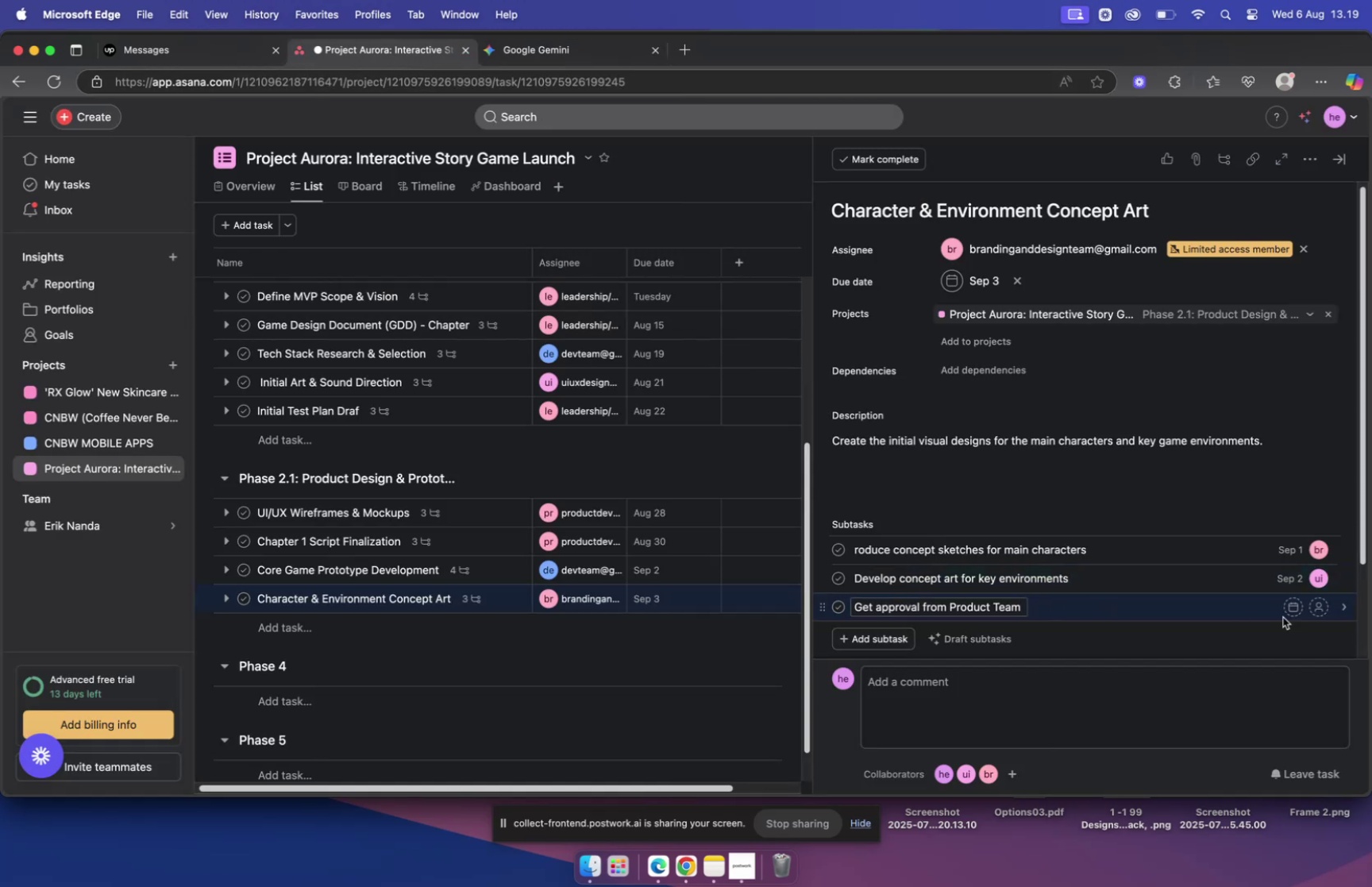 
left_click([1292, 611])
 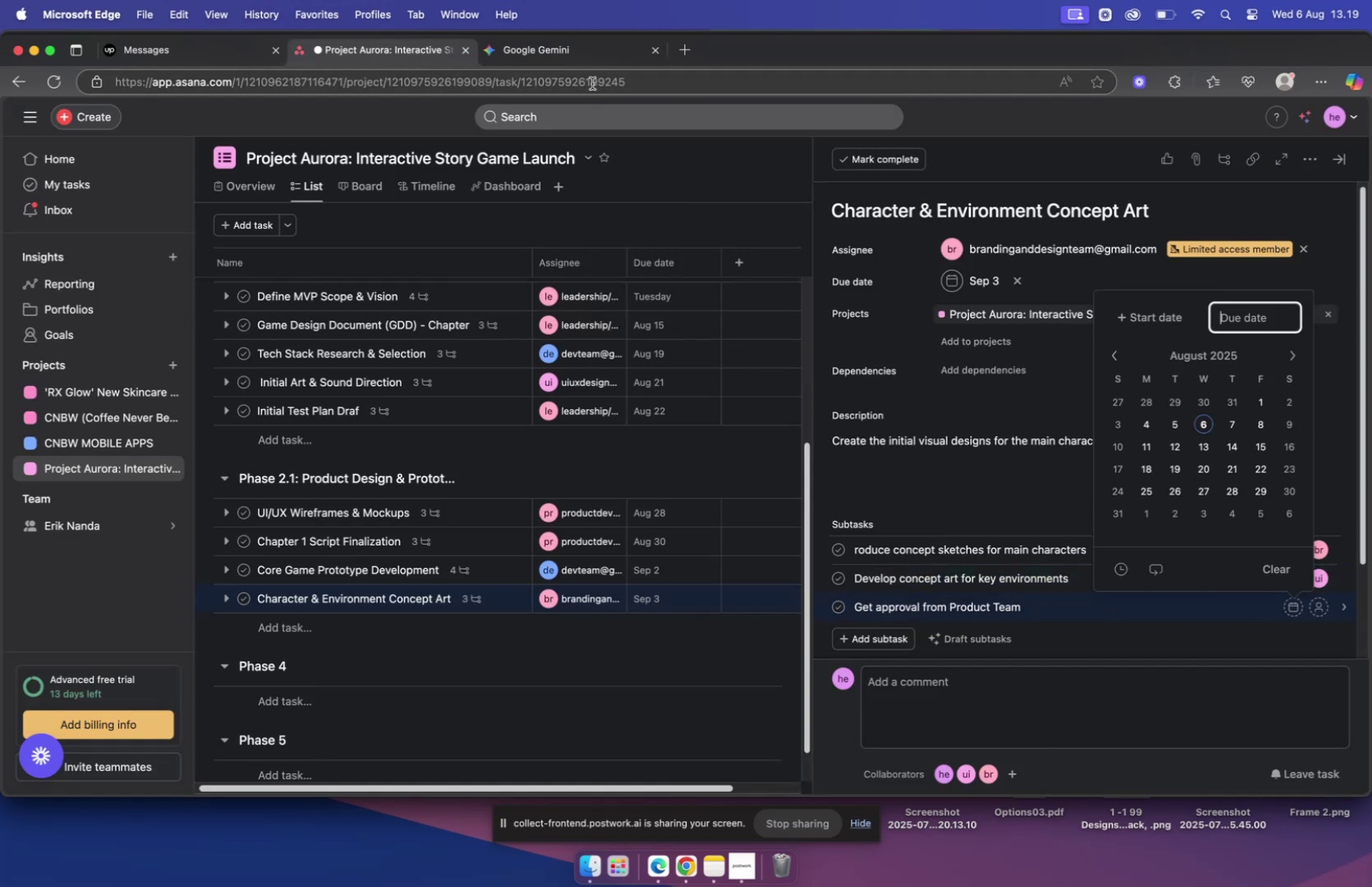 
left_click([597, 60])
 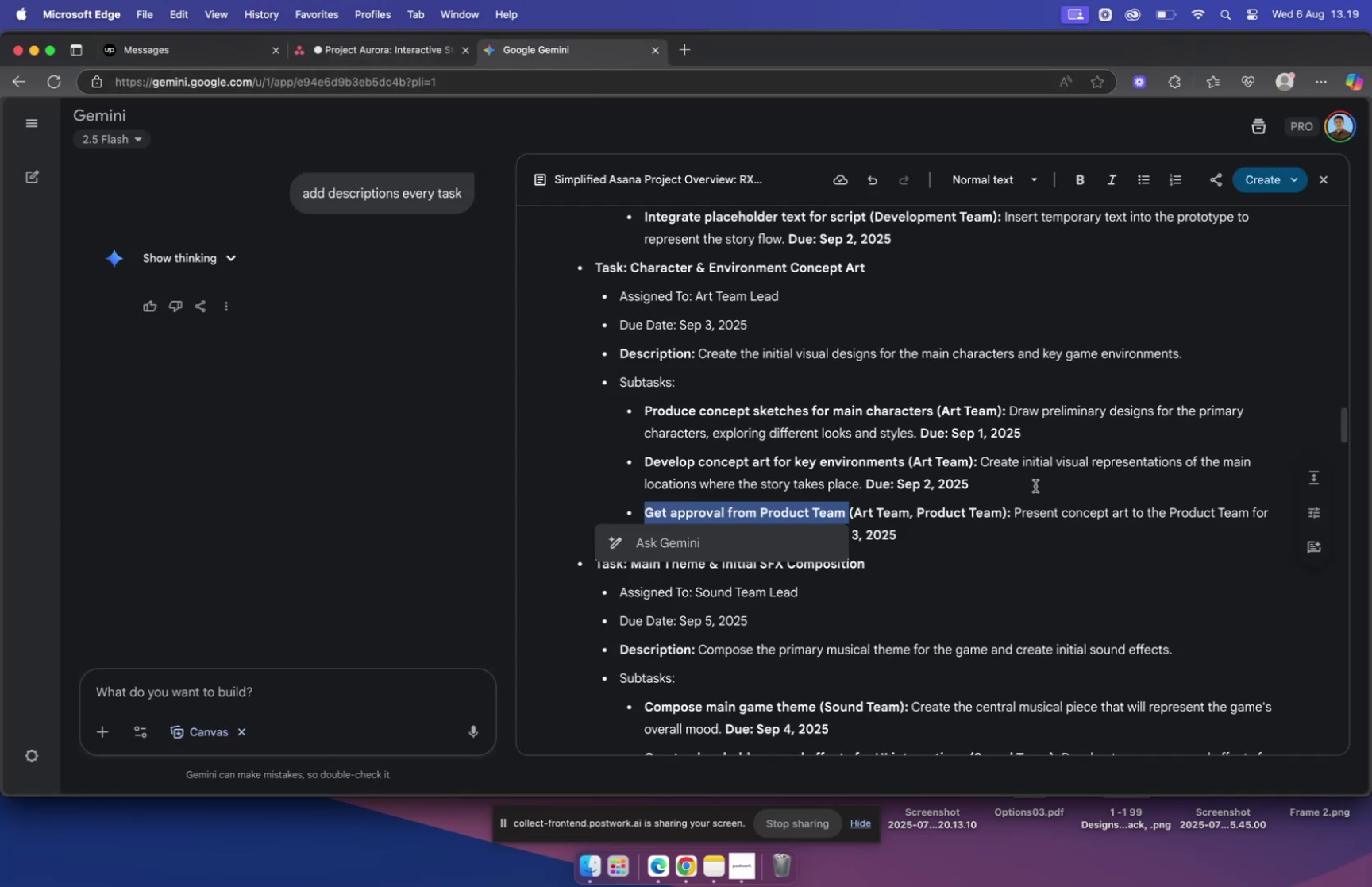 
left_click_drag(start_coordinate=[1016, 512], to_coordinate=[789, 534])
 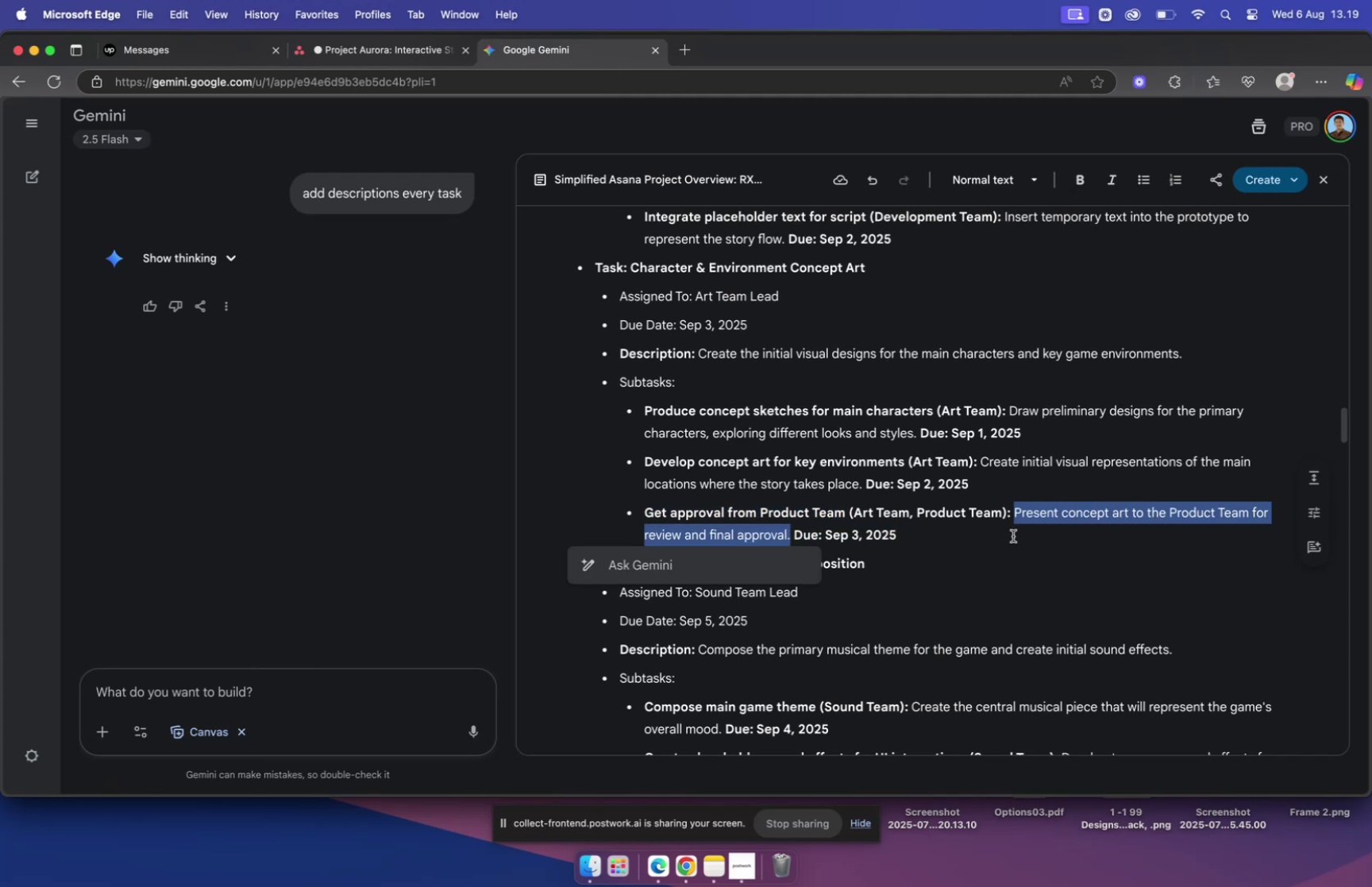 
key(Meta+C)
 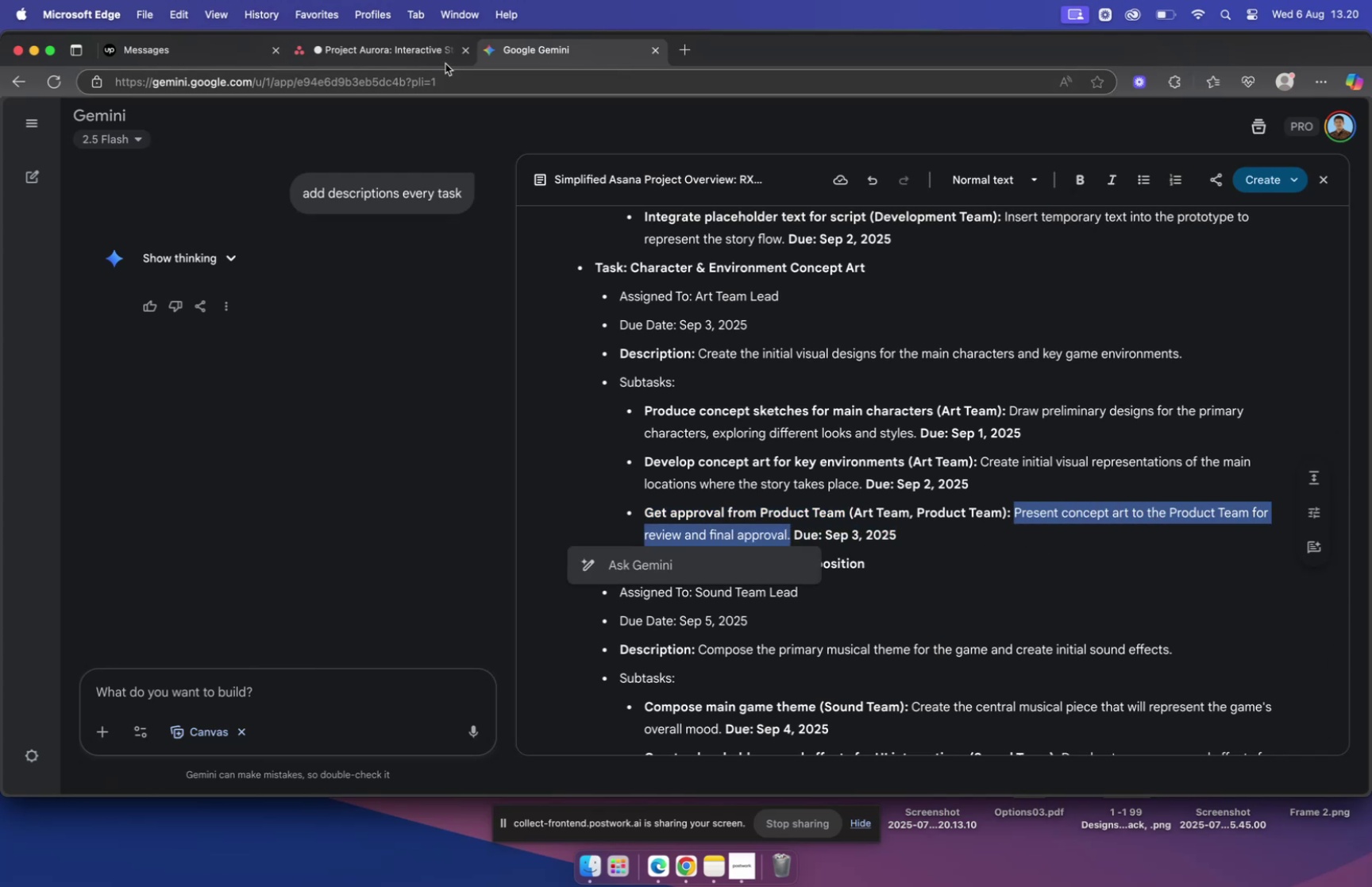 
left_click([422, 52])
 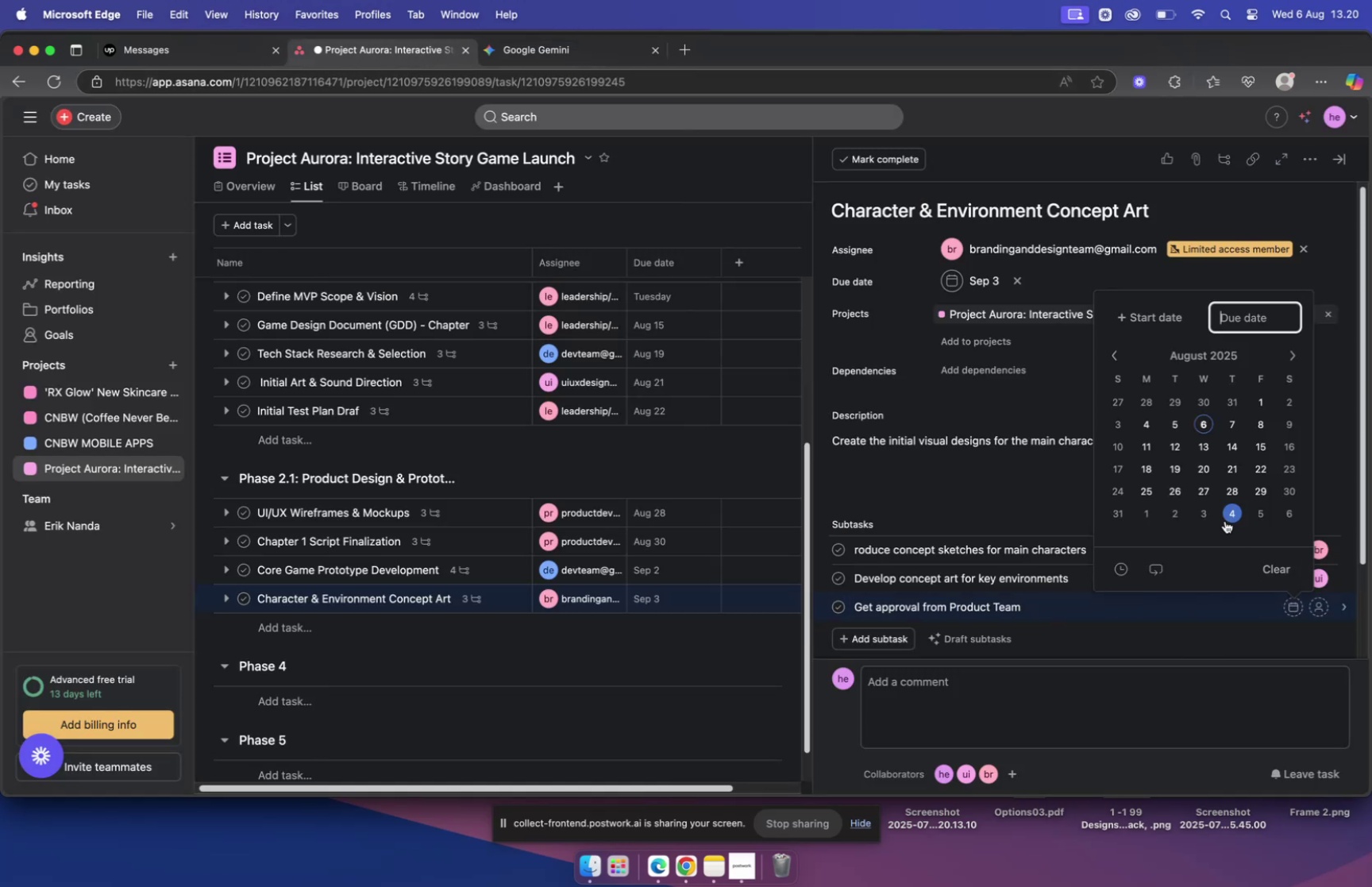 
left_click([1204, 511])
 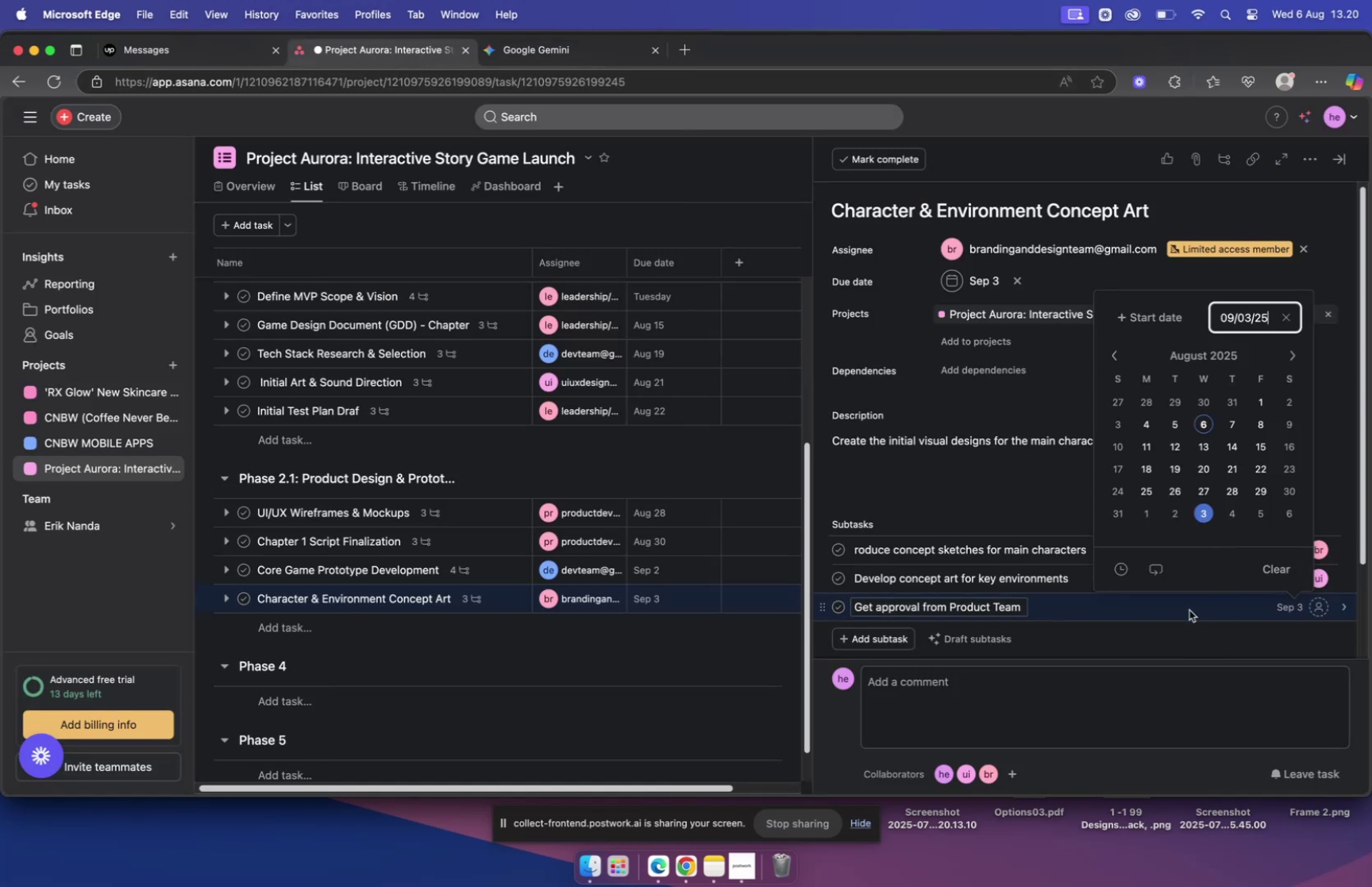 
left_click([1189, 608])
 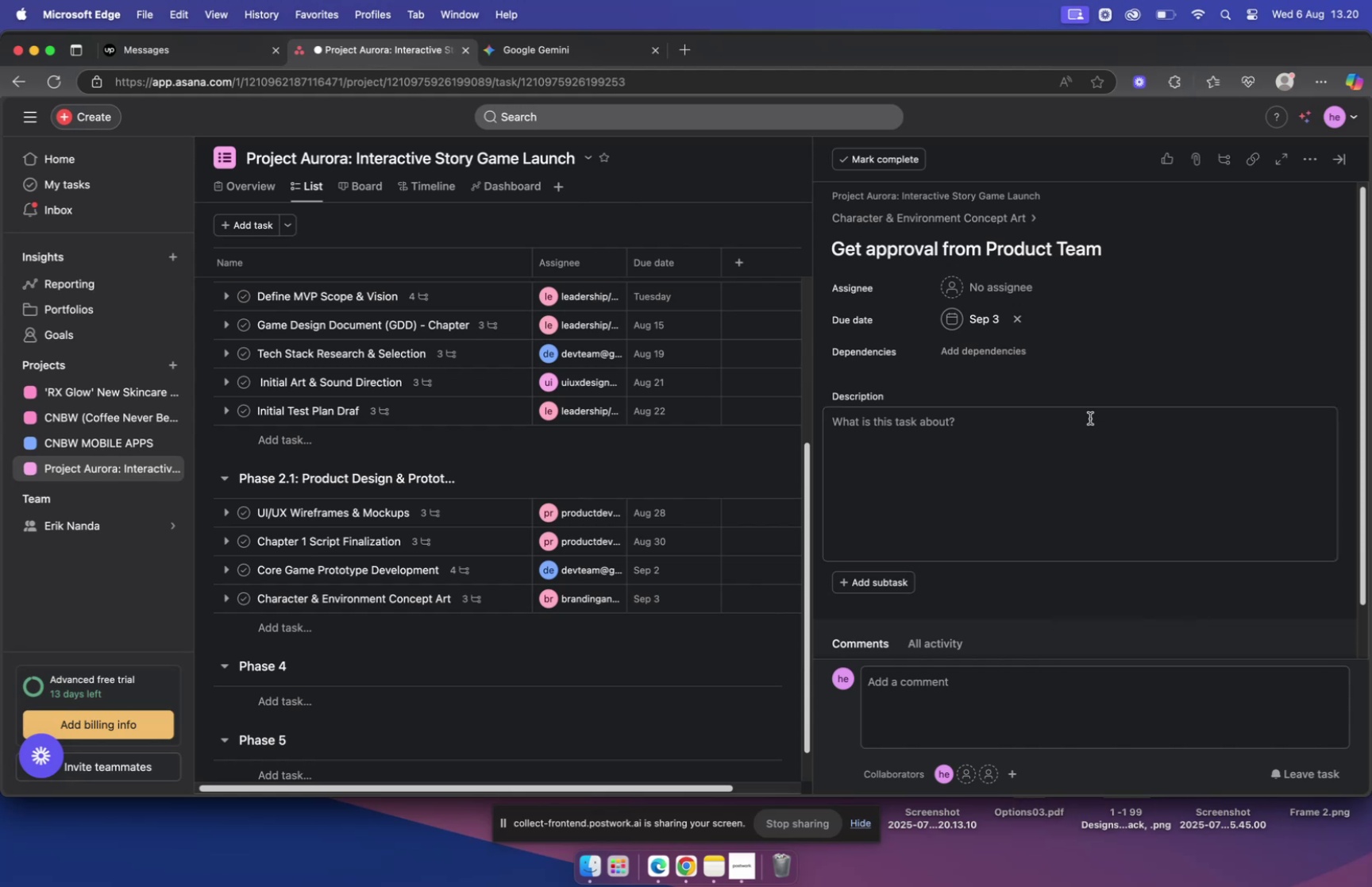 
left_click([1021, 427])
 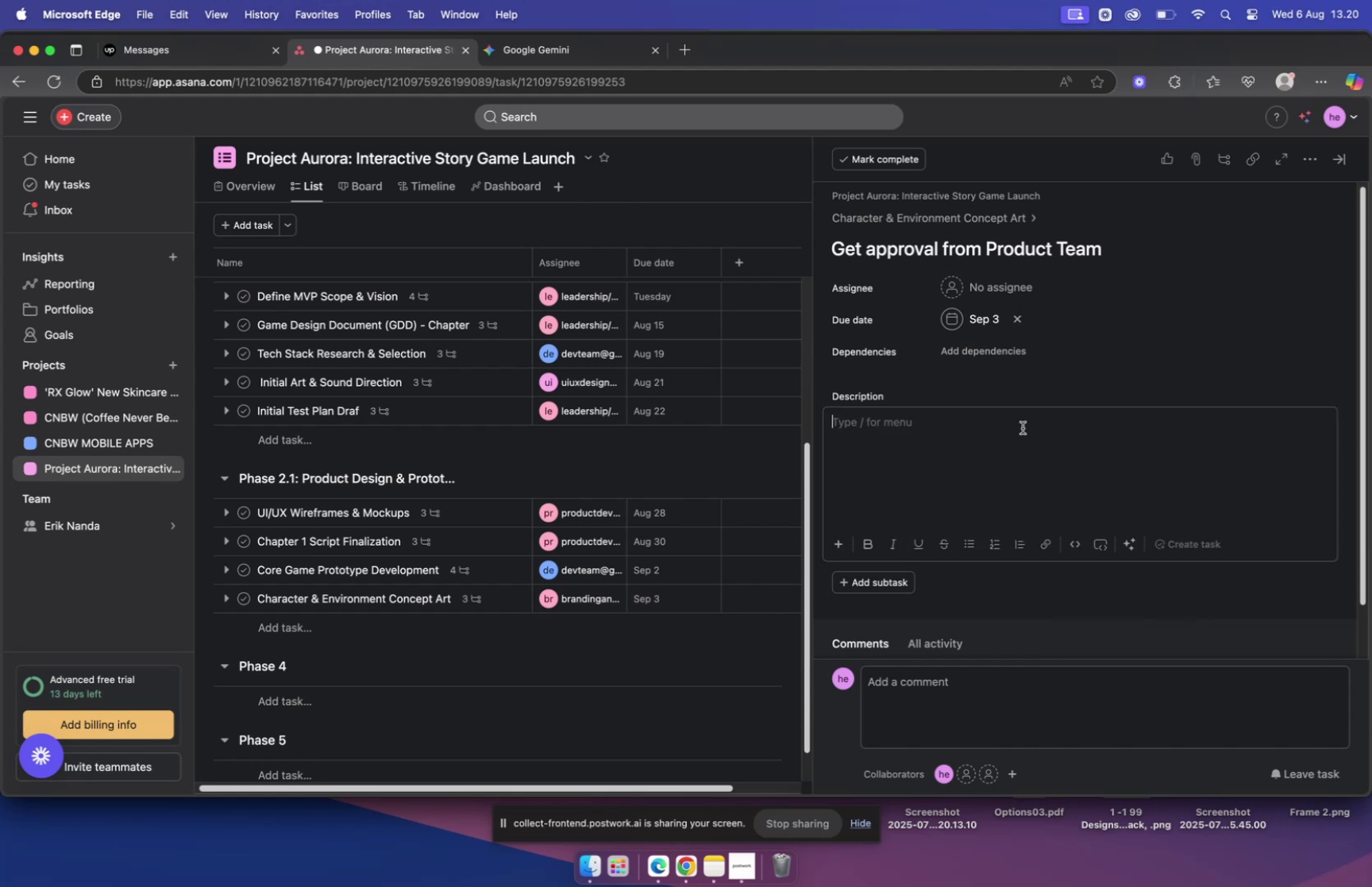 
key(Meta+V)
 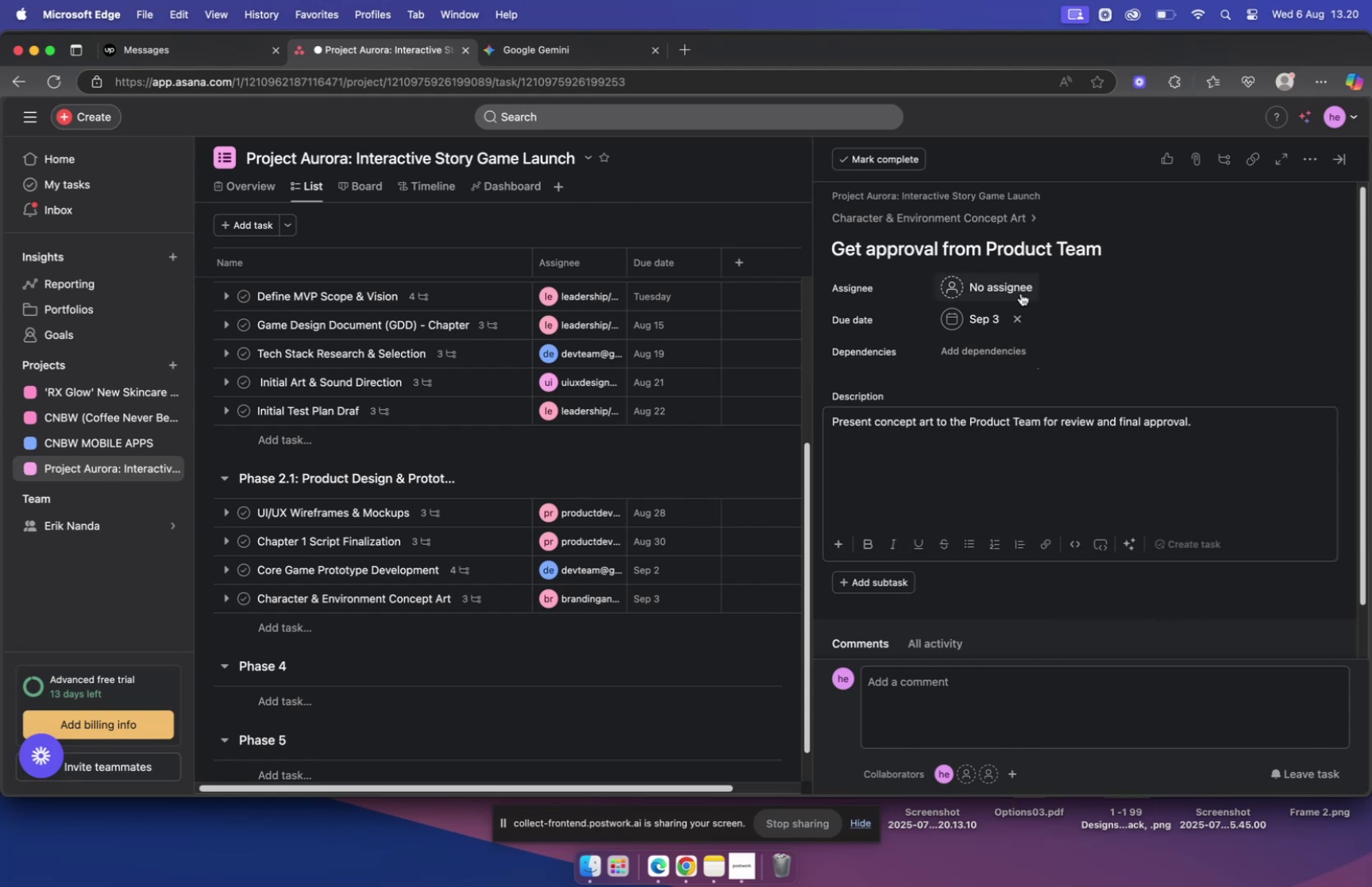 
left_click([1018, 292])
 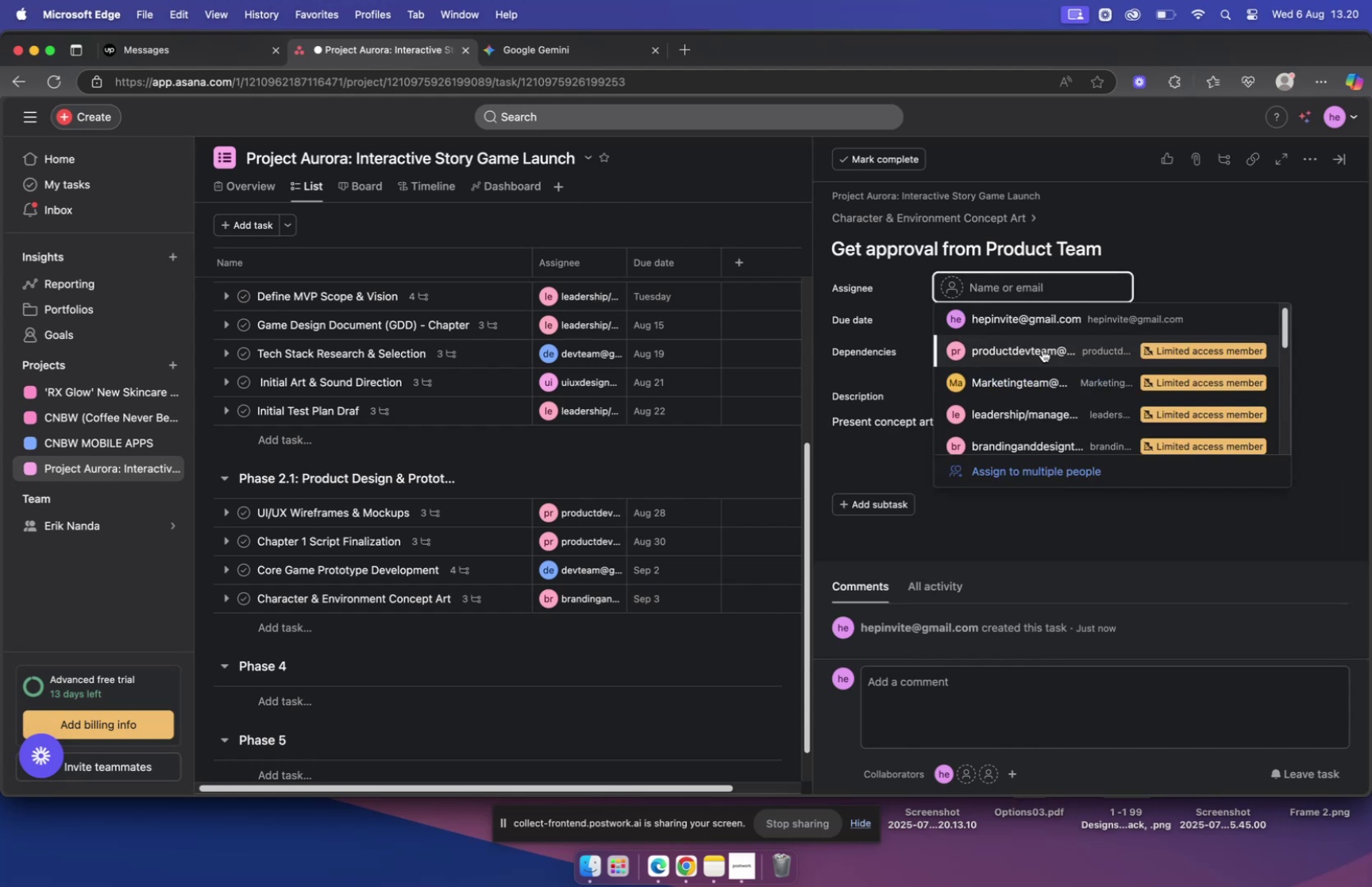 
left_click([1042, 349])
 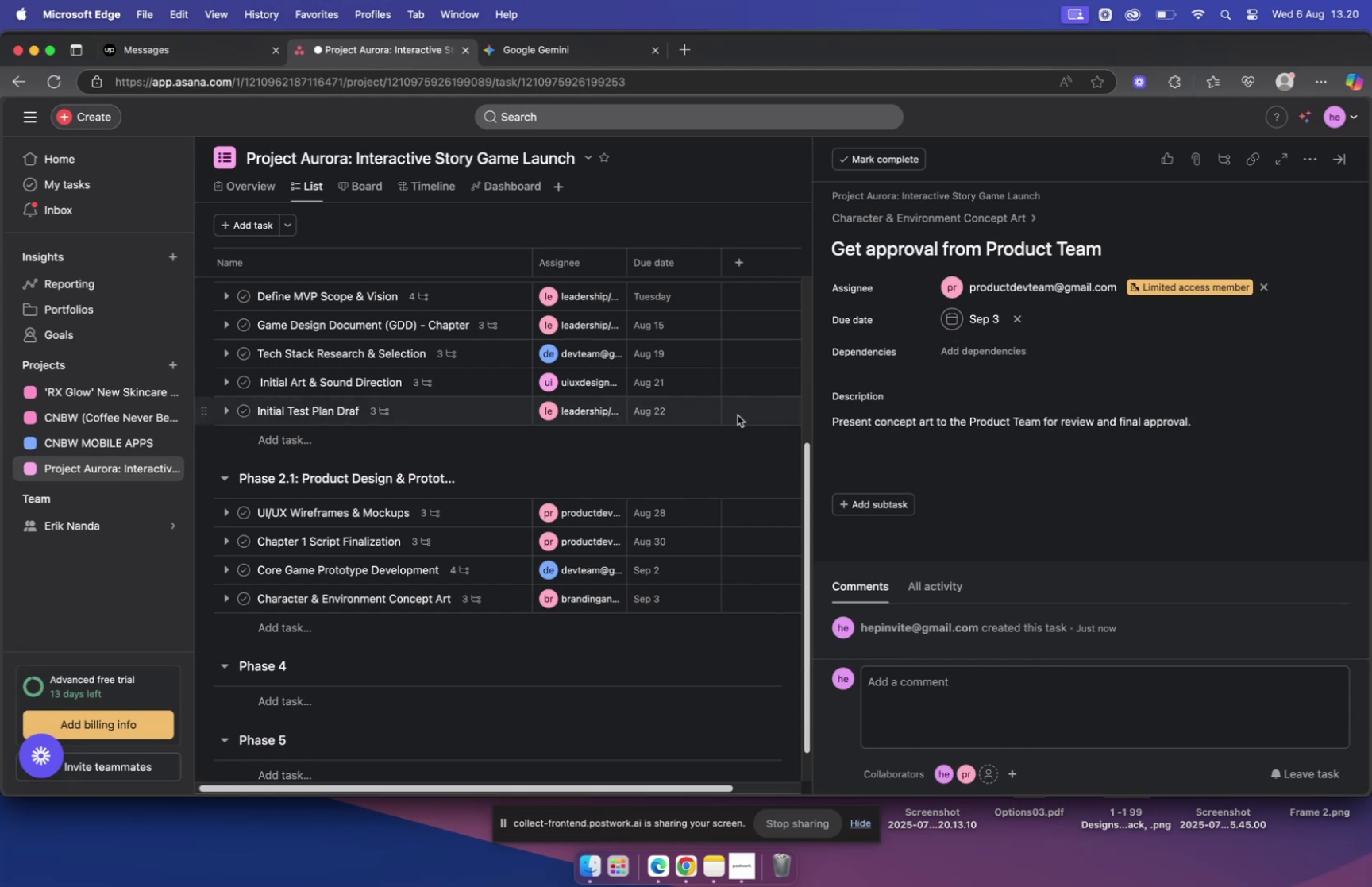 
left_click([726, 462])
 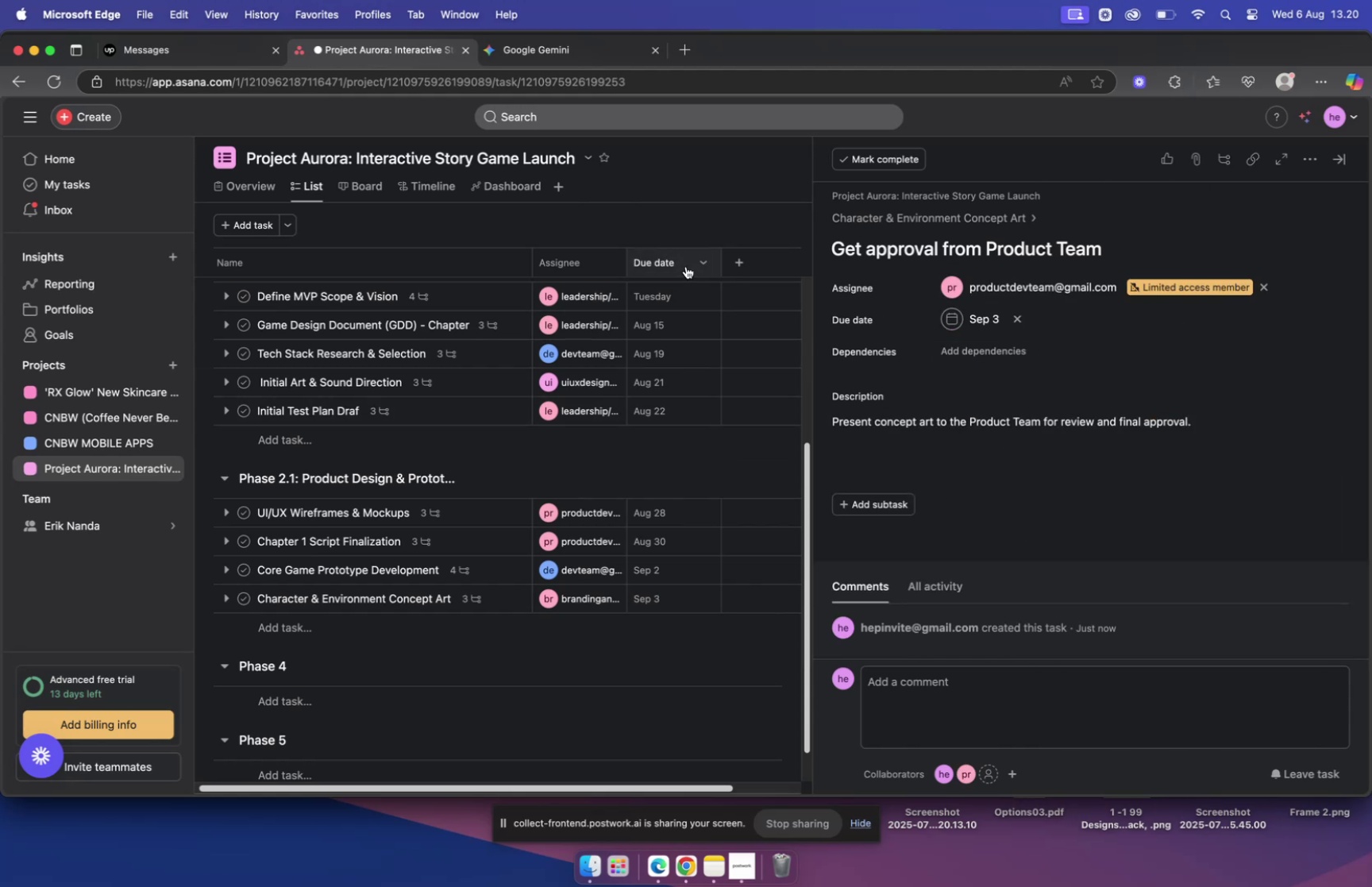 
left_click([877, 219])
 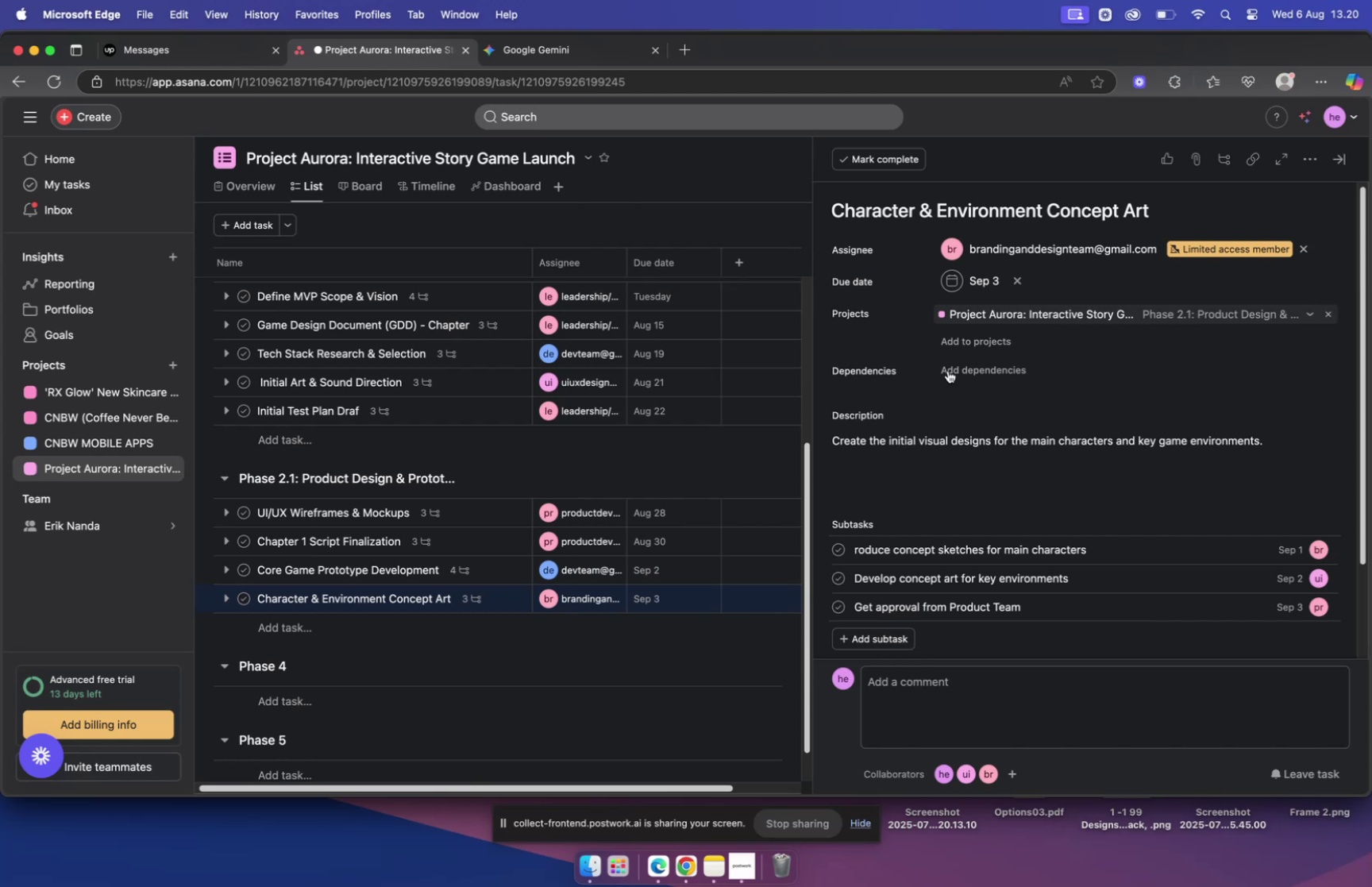 
scroll: coordinate [998, 413], scroll_direction: down, amount: 4.0
 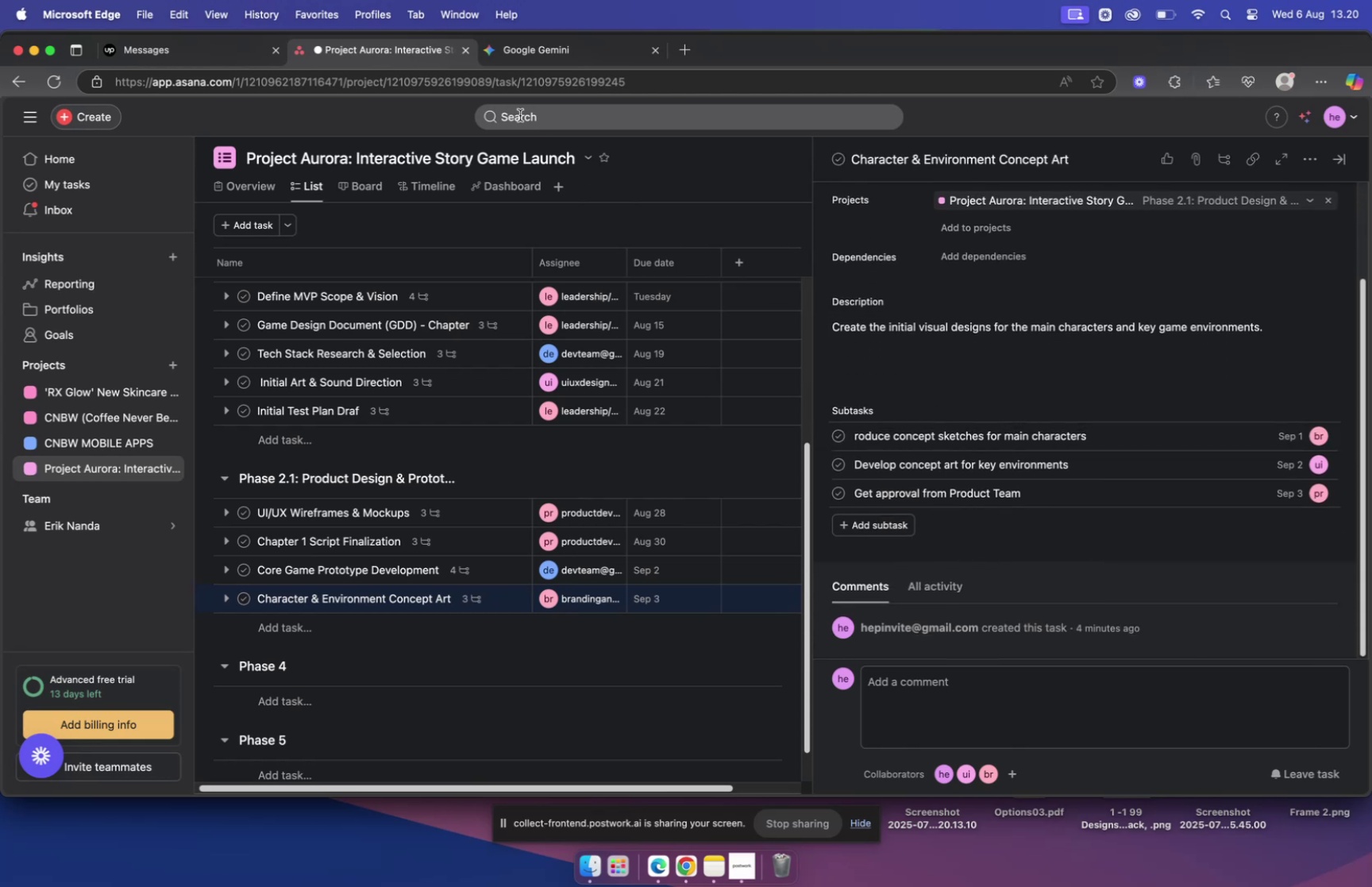 
left_click([558, 52])
 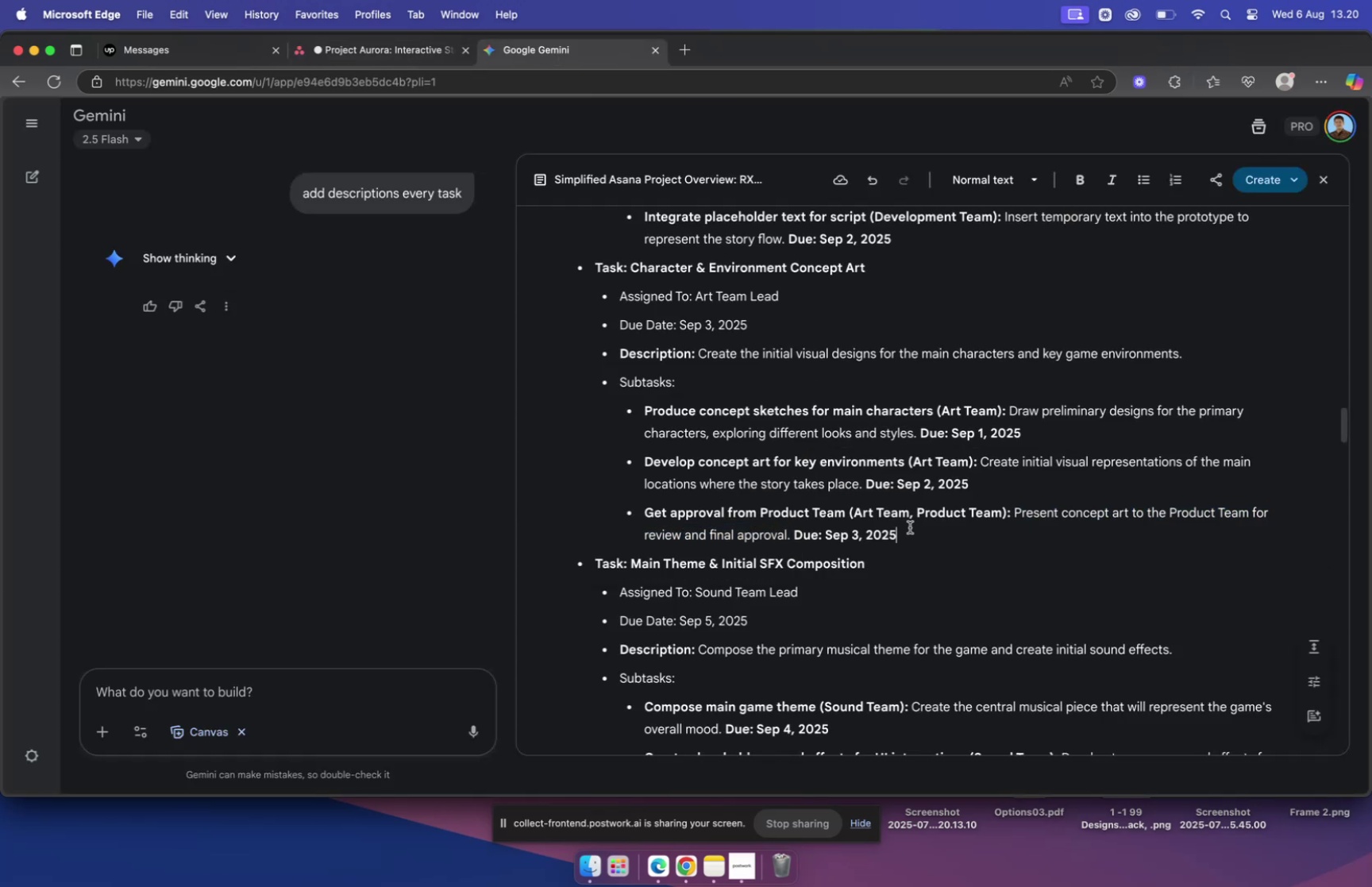 
scroll: coordinate [905, 515], scroll_direction: down, amount: 7.0
 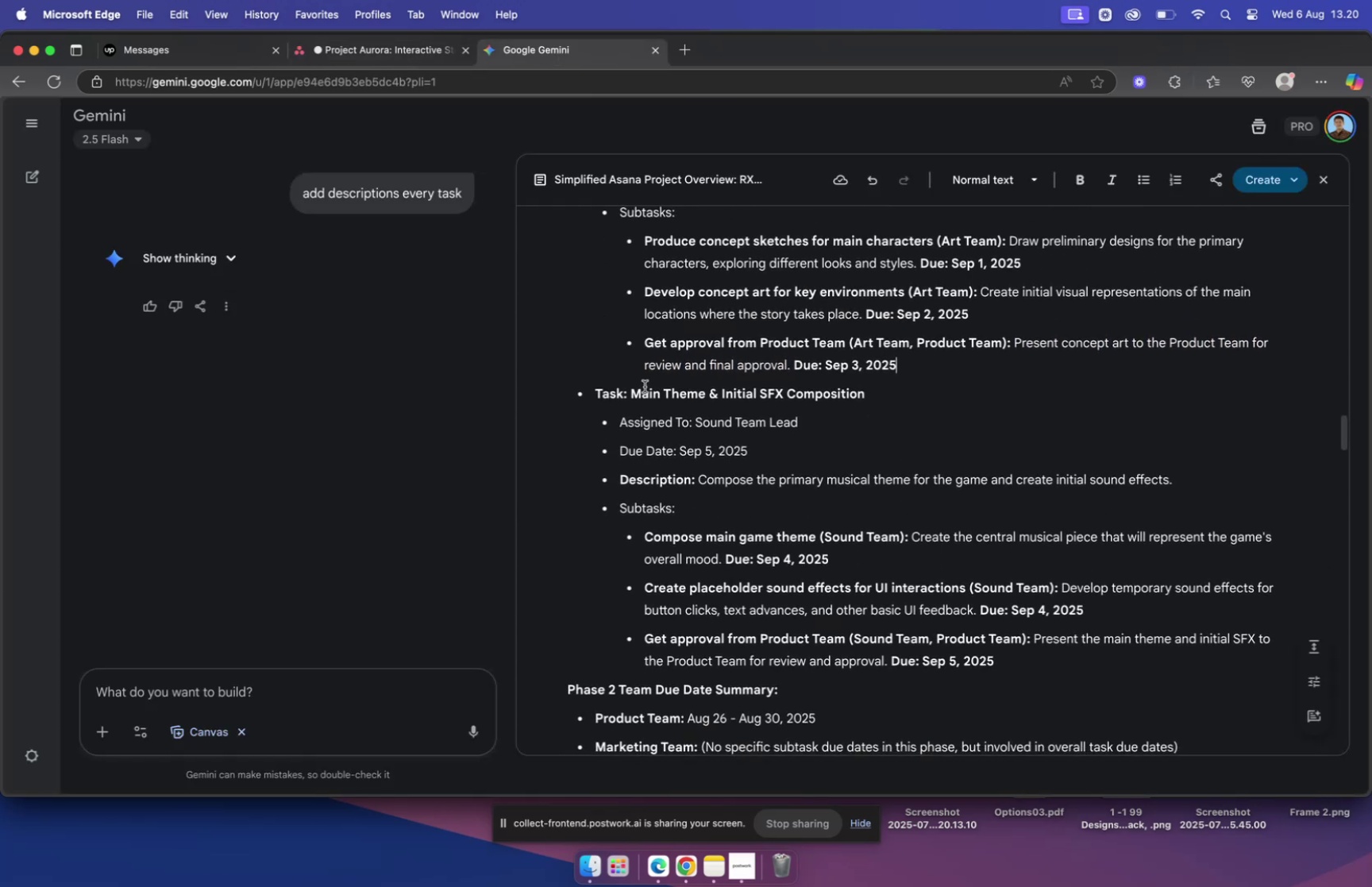 